 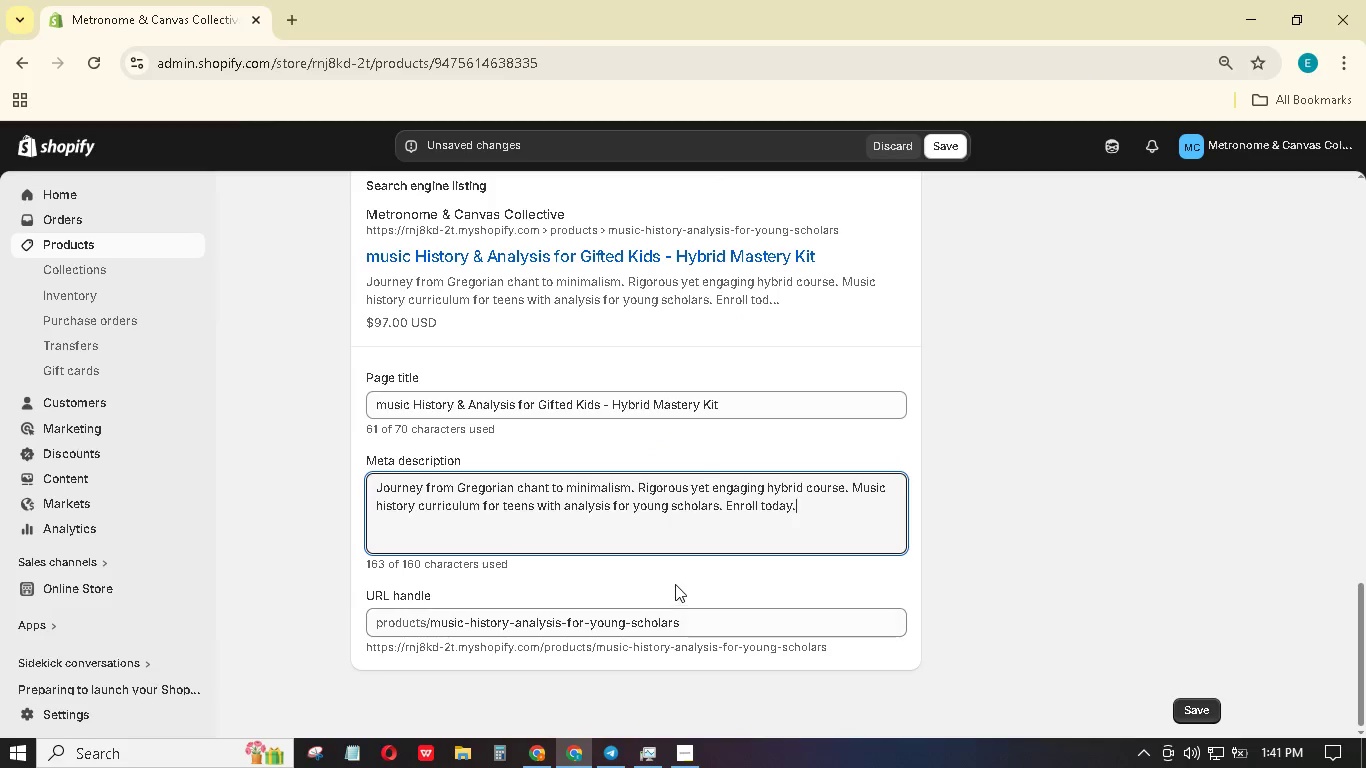 
scroll: coordinate [675, 578], scroll_direction: down, amount: 3.0
 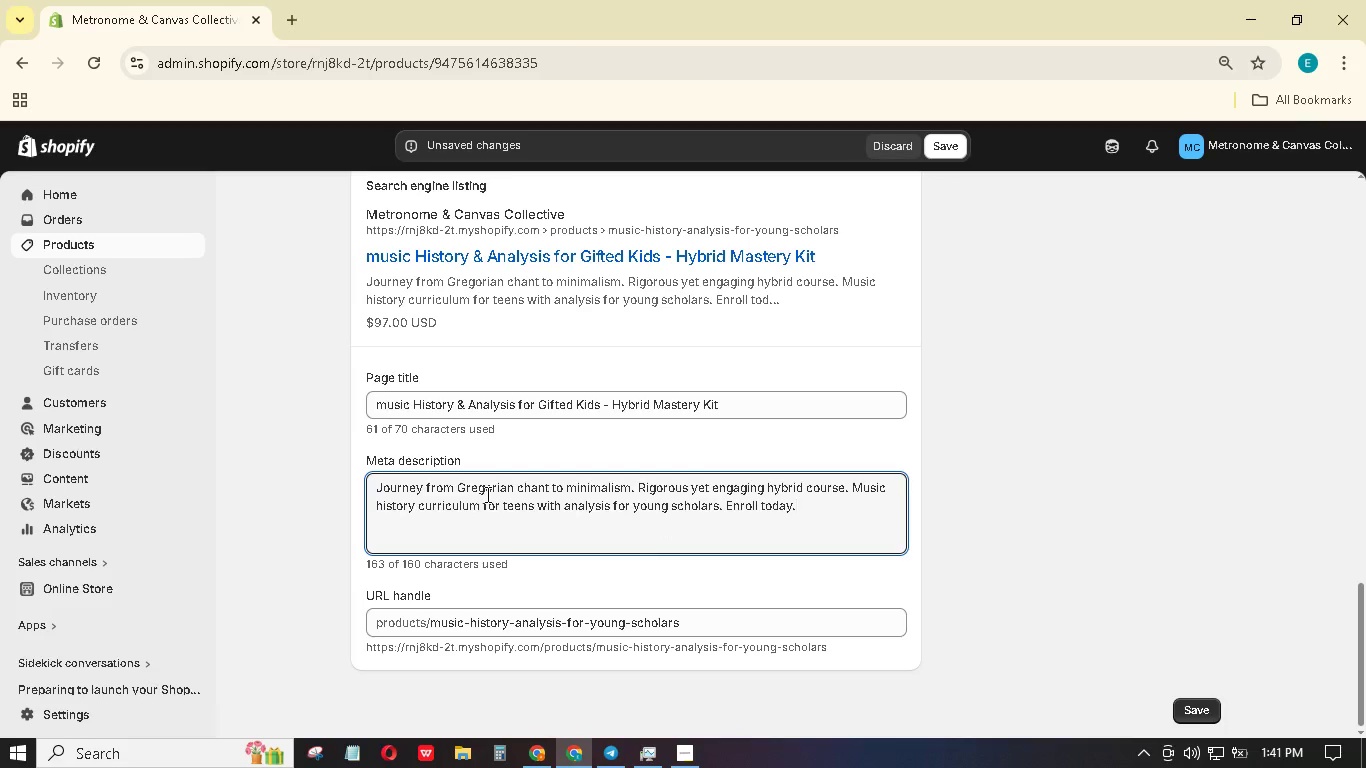 
wait(8.27)
 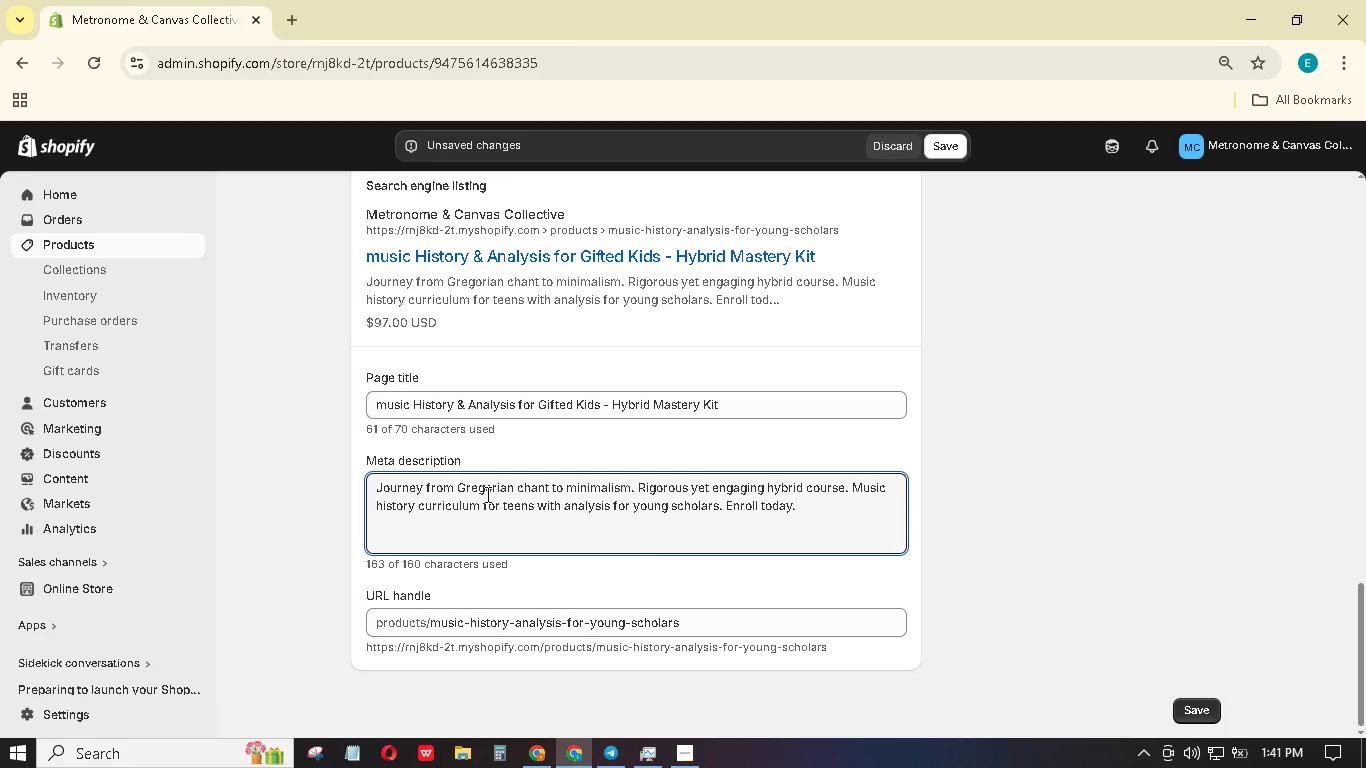 
left_click([710, 485])
 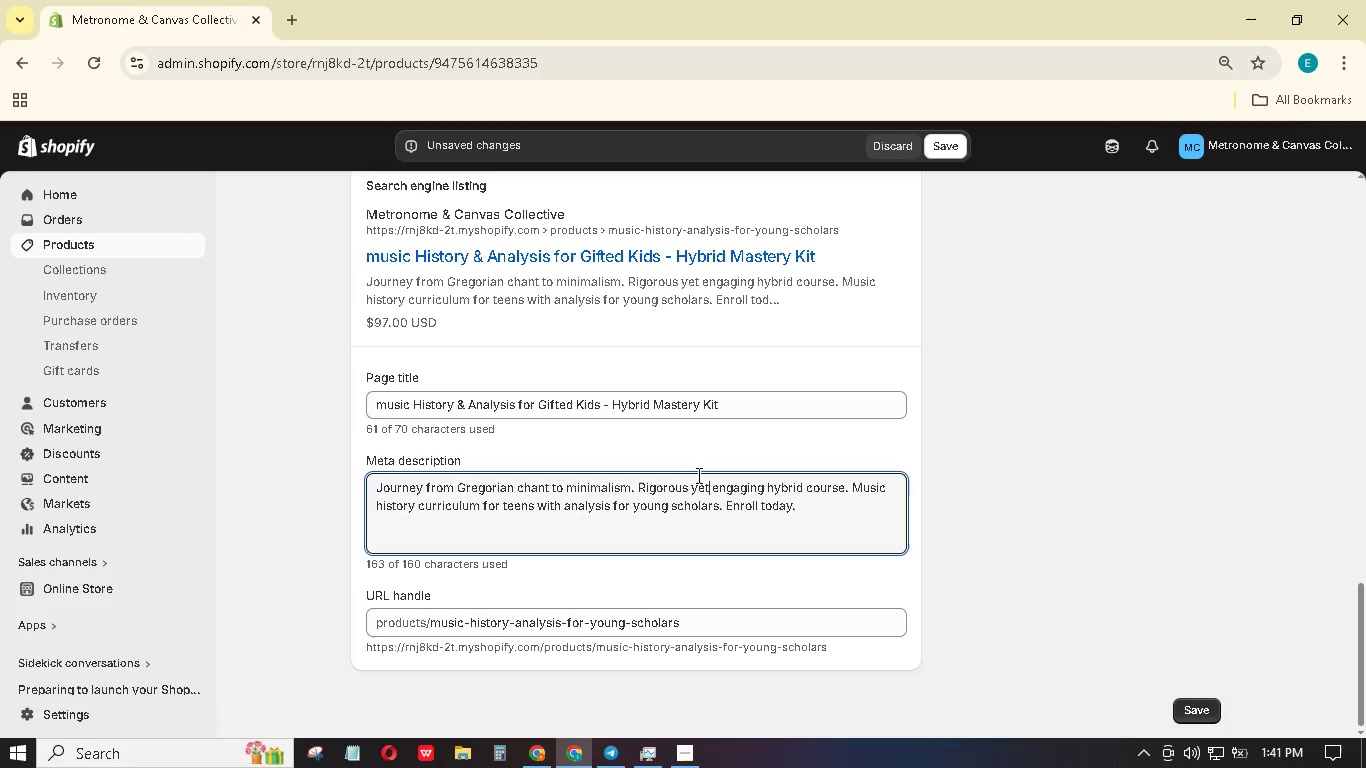 
wait(20.69)
 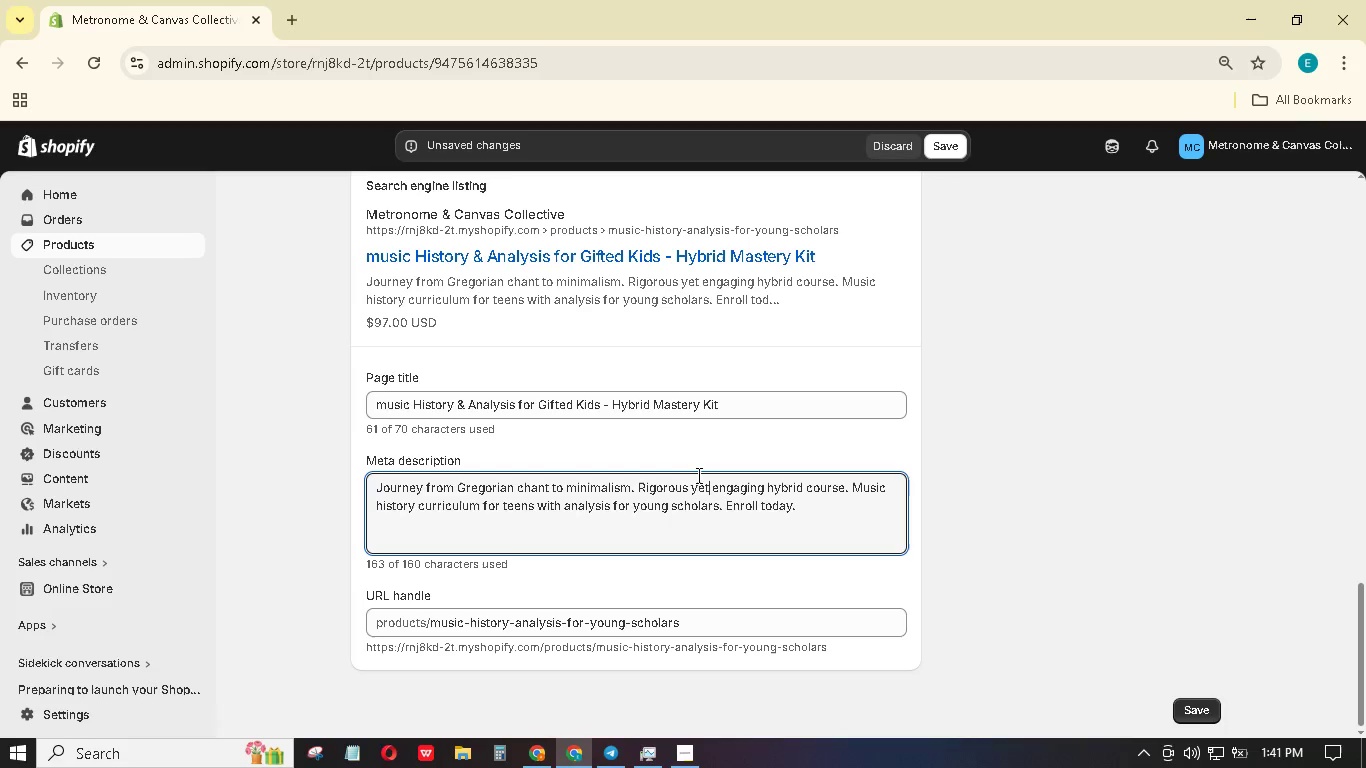 
key(Backspace)
 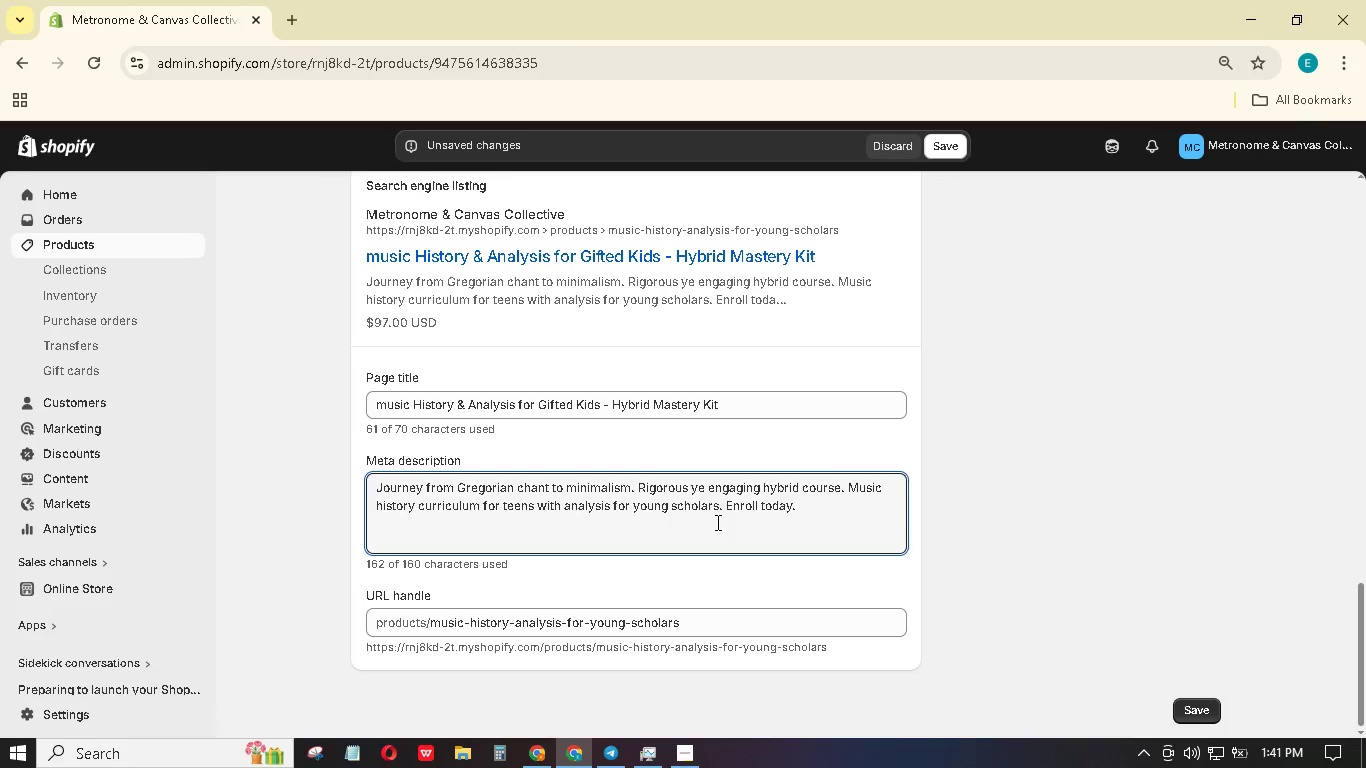 
key(Backspace)
 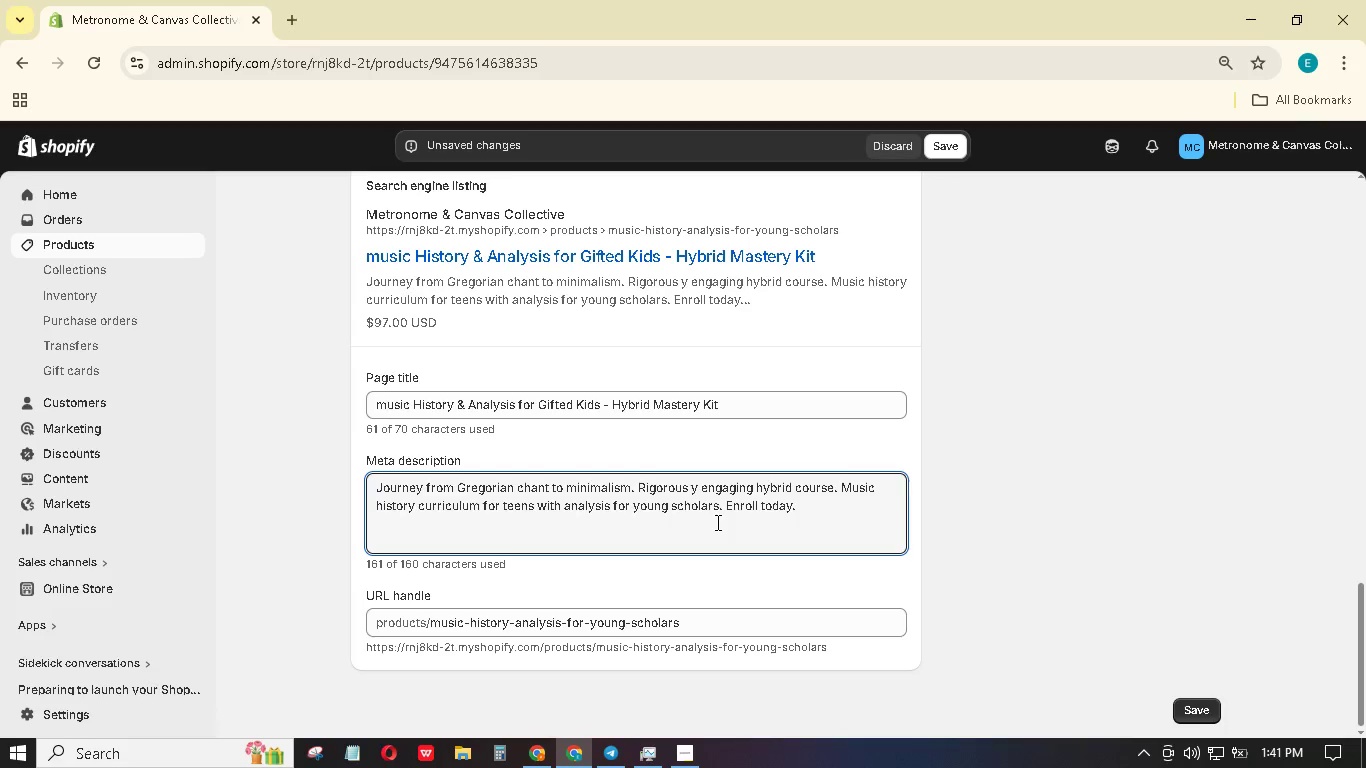 
key(Backspace)
 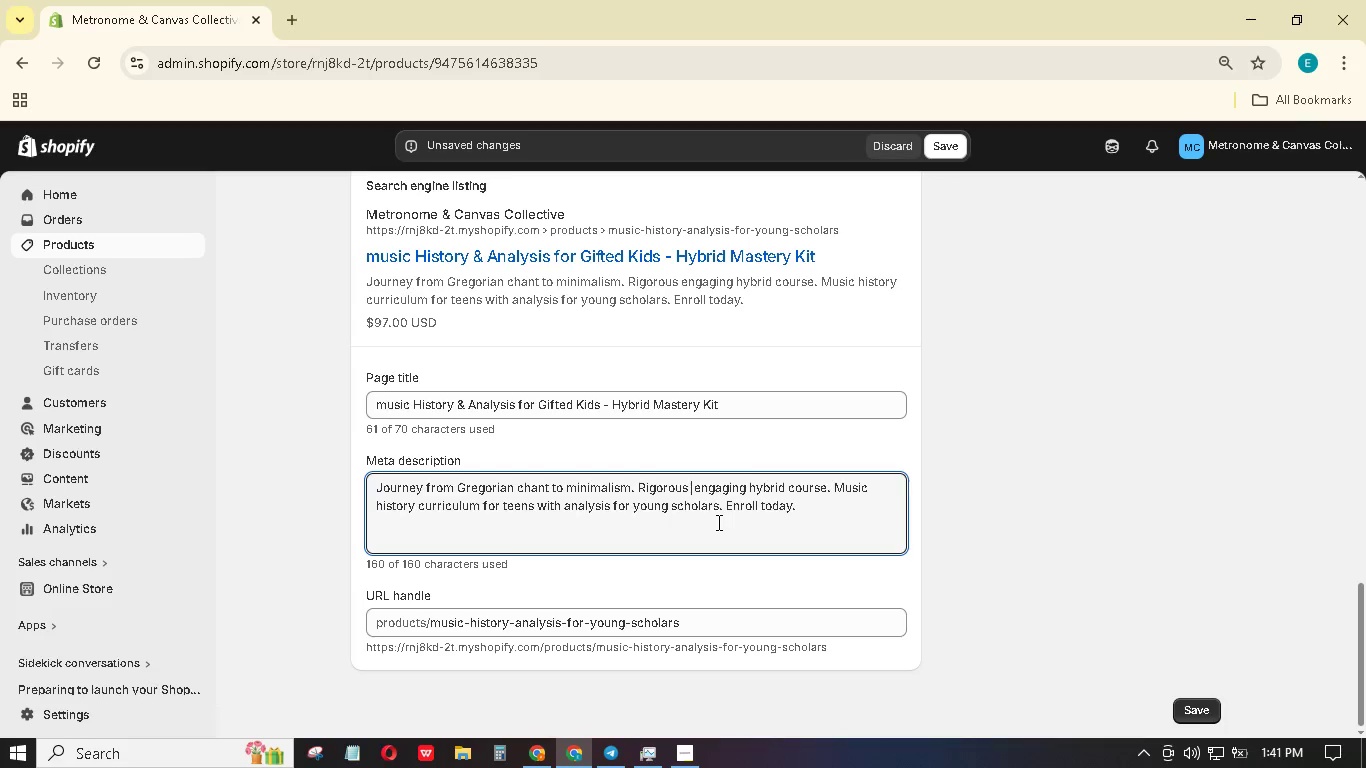 
key(Shift+7)
 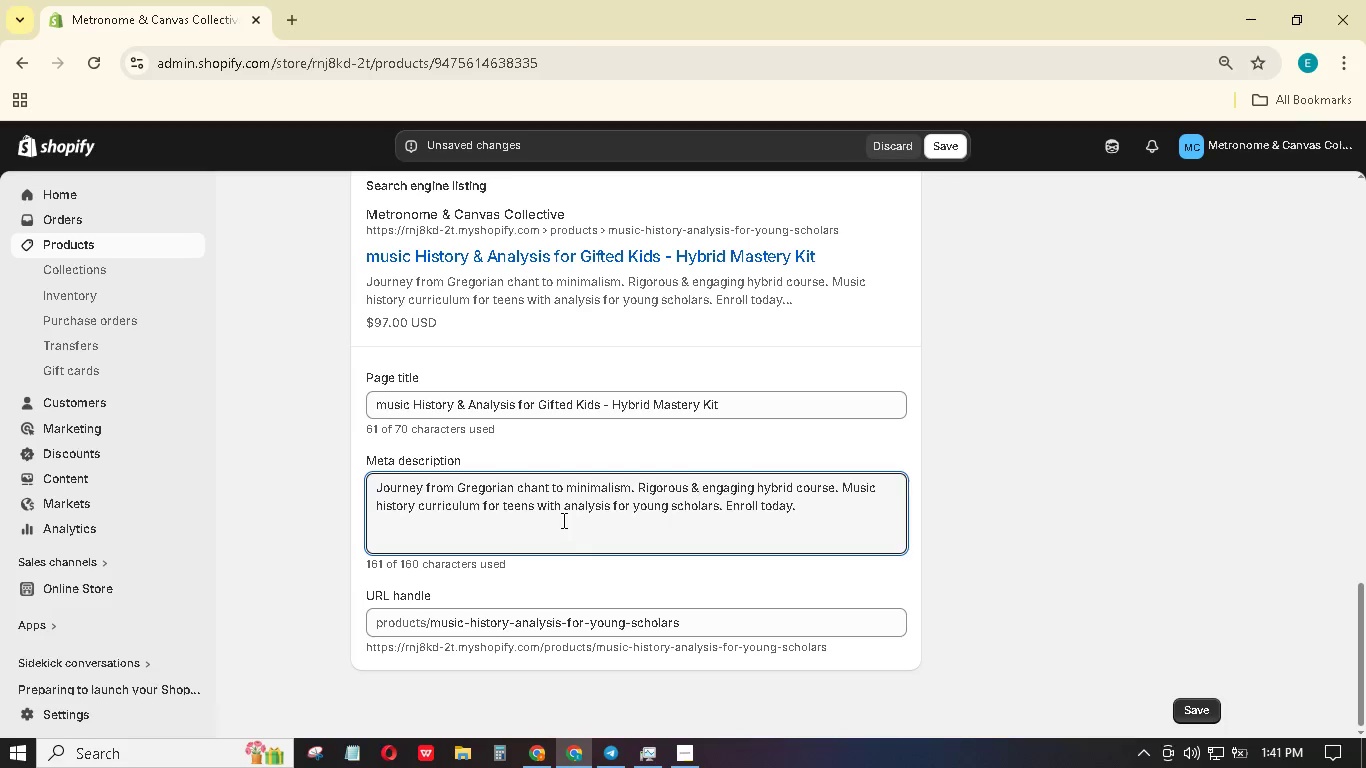 
wait(7.73)
 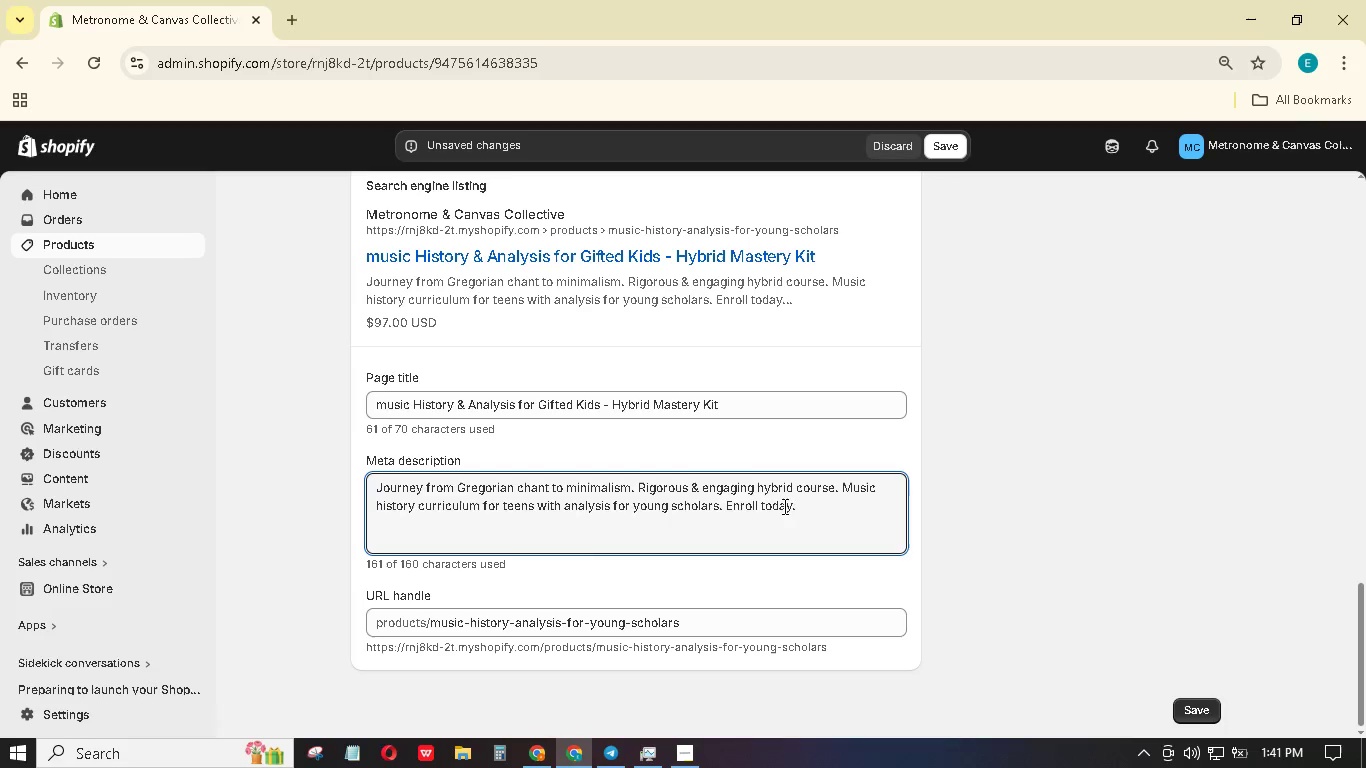 
left_click_drag(start_coordinate=[534, 505], to_coordinate=[629, 520])
 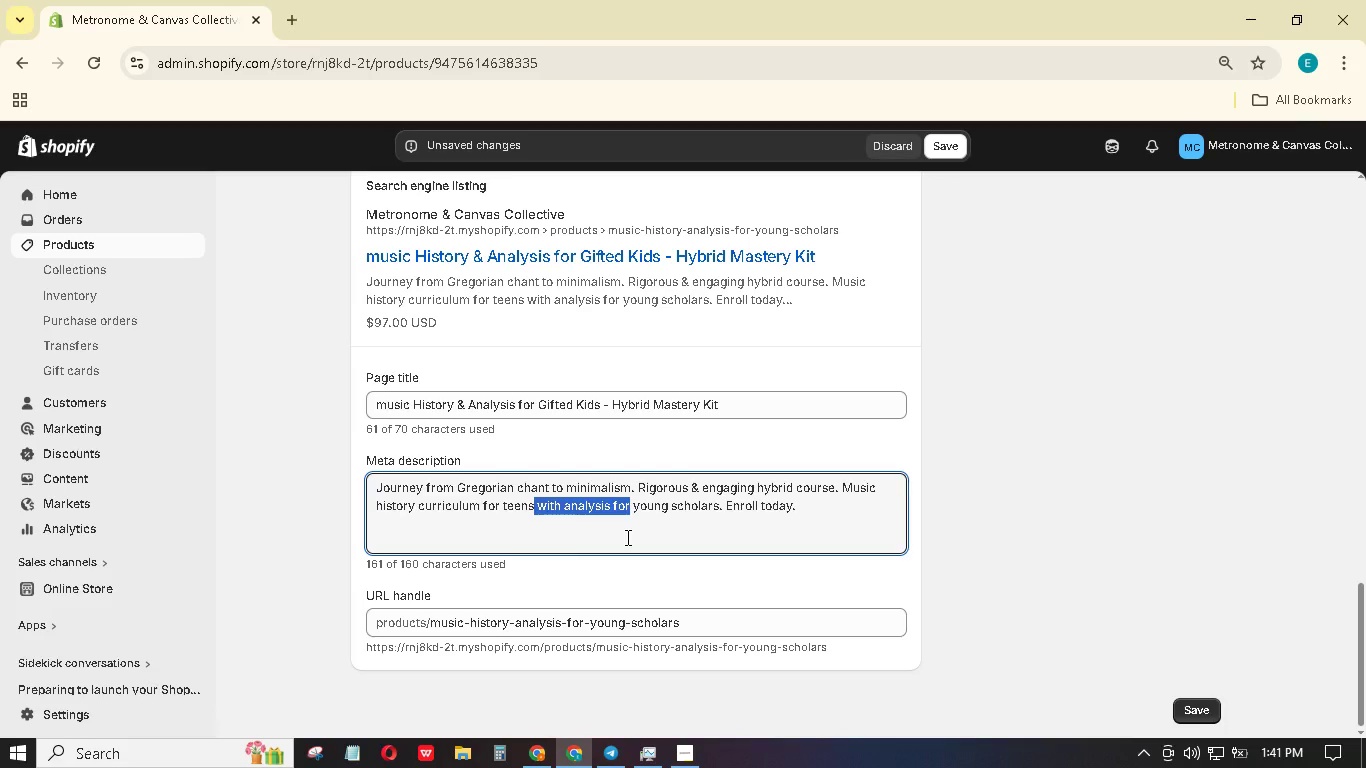 
key(Backspace)
 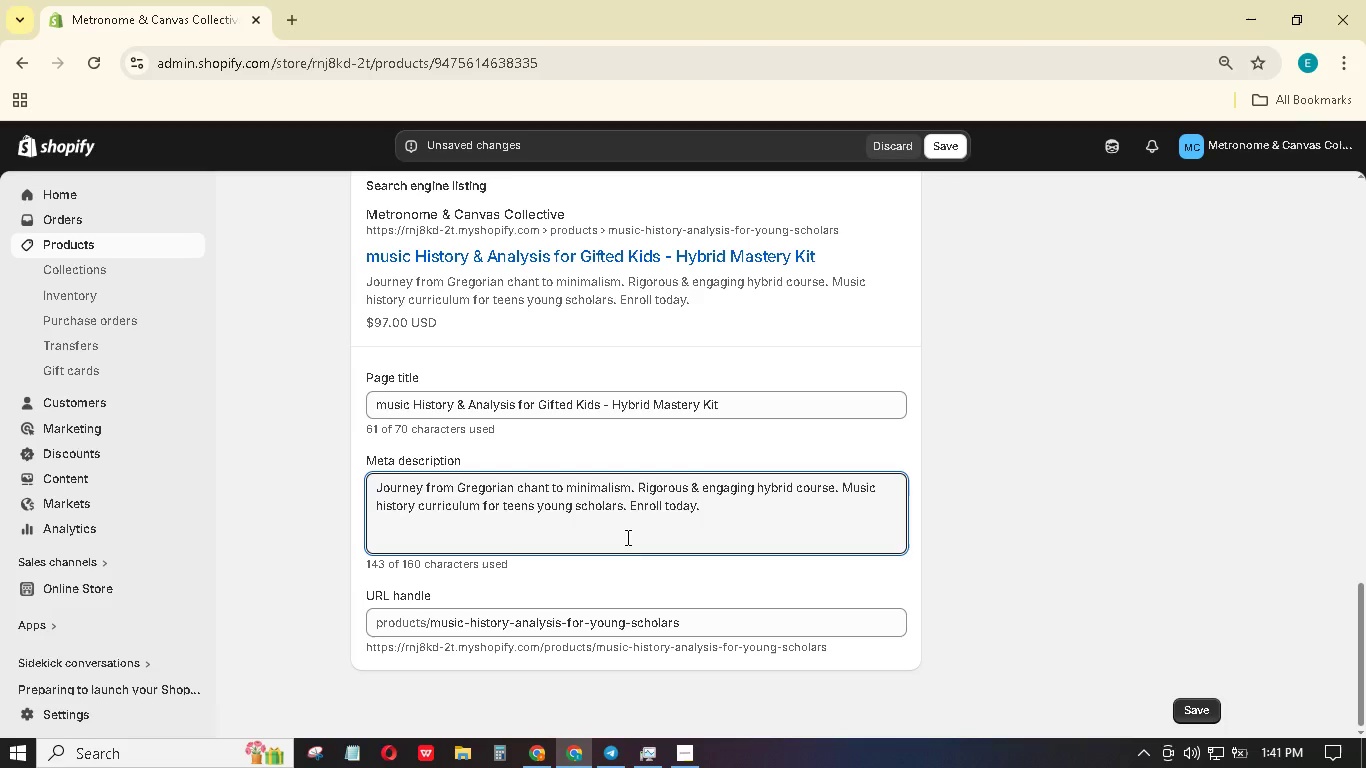 
key(Shift+7)
 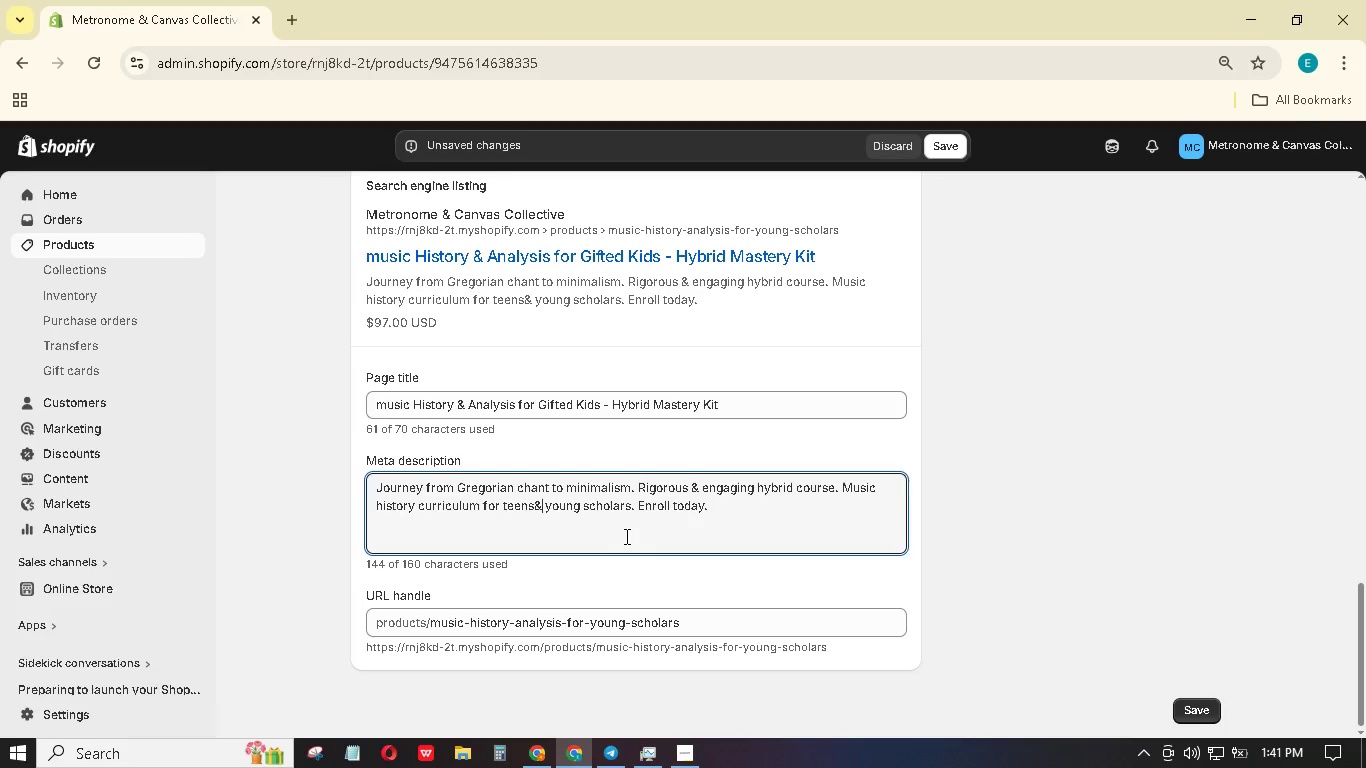 
key(ArrowLeft)
 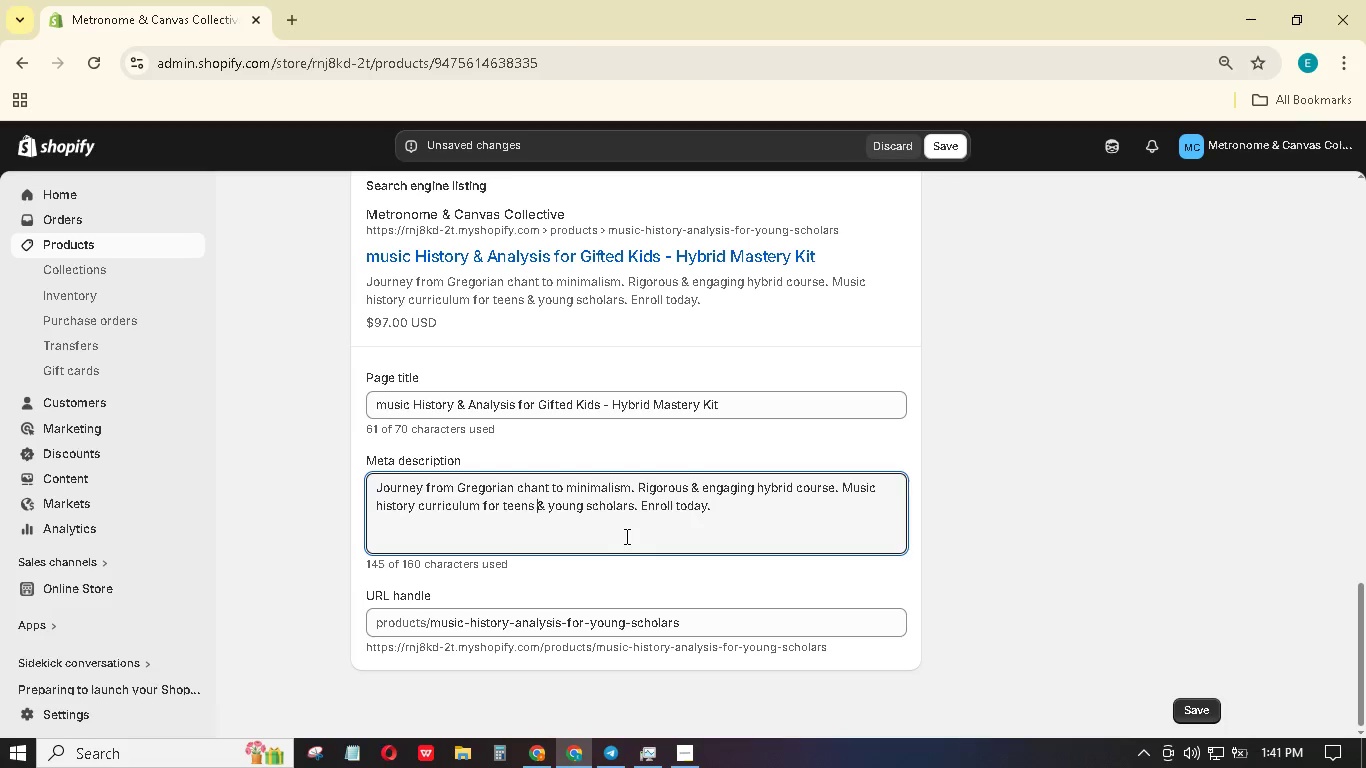 
key(Space)
 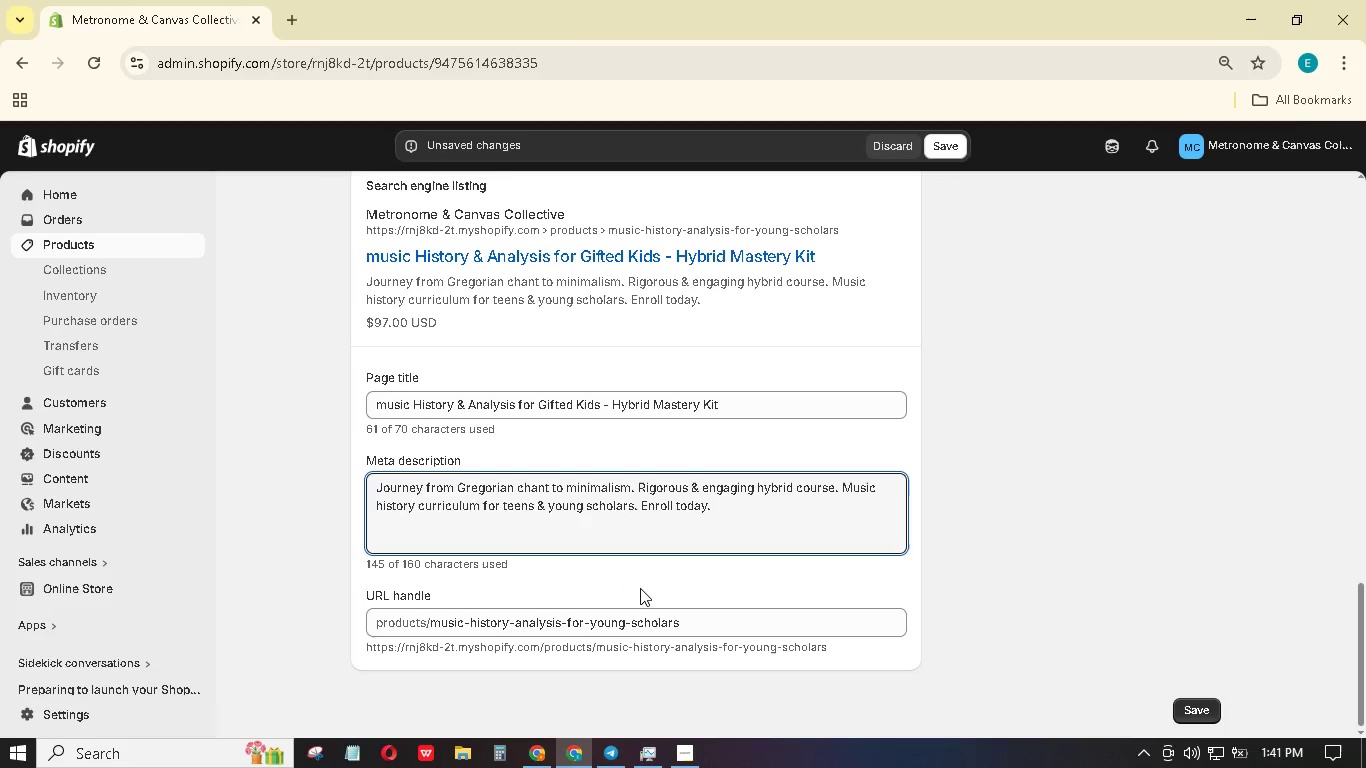 
wait(6.7)
 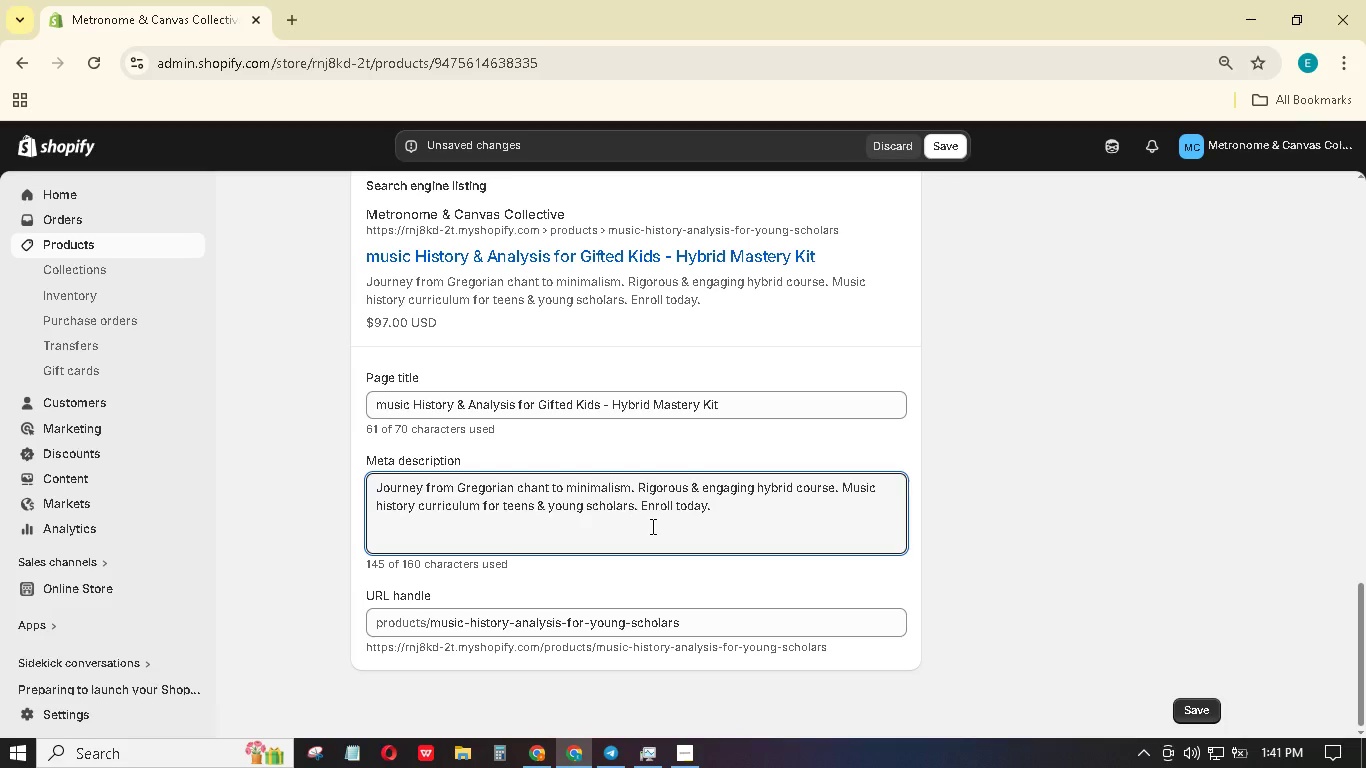 
scroll: coordinate [860, 572], scroll_direction: up, amount: 7.0
 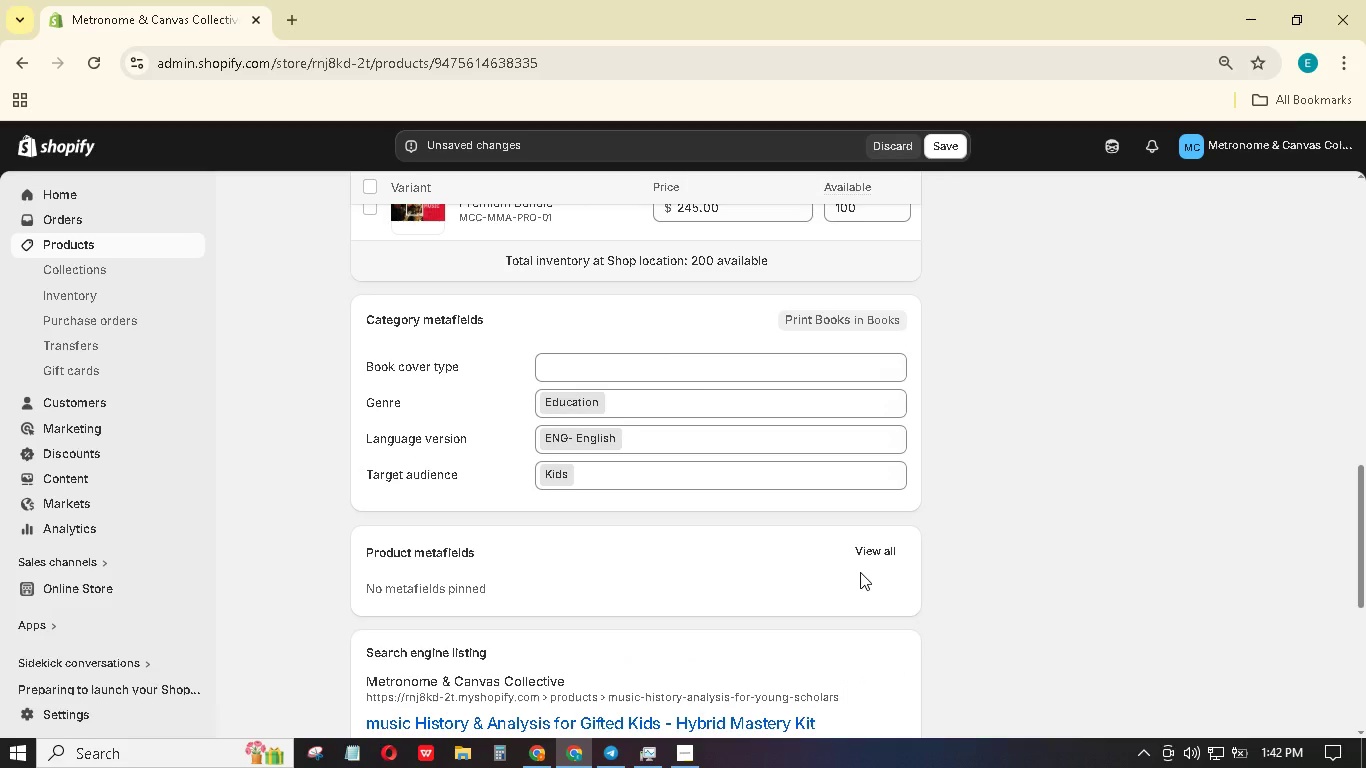 
wait(9.44)
 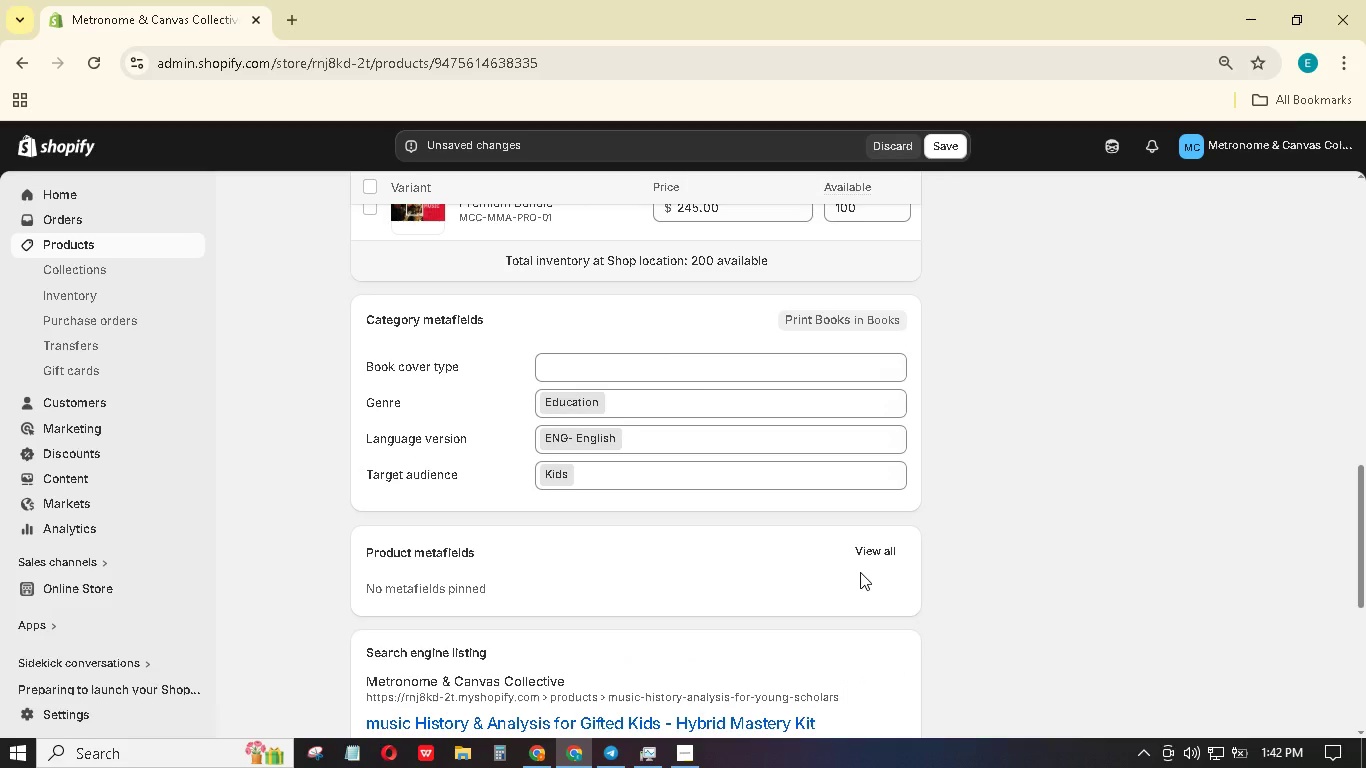 
scroll: coordinate [995, 548], scroll_direction: up, amount: 23.0
 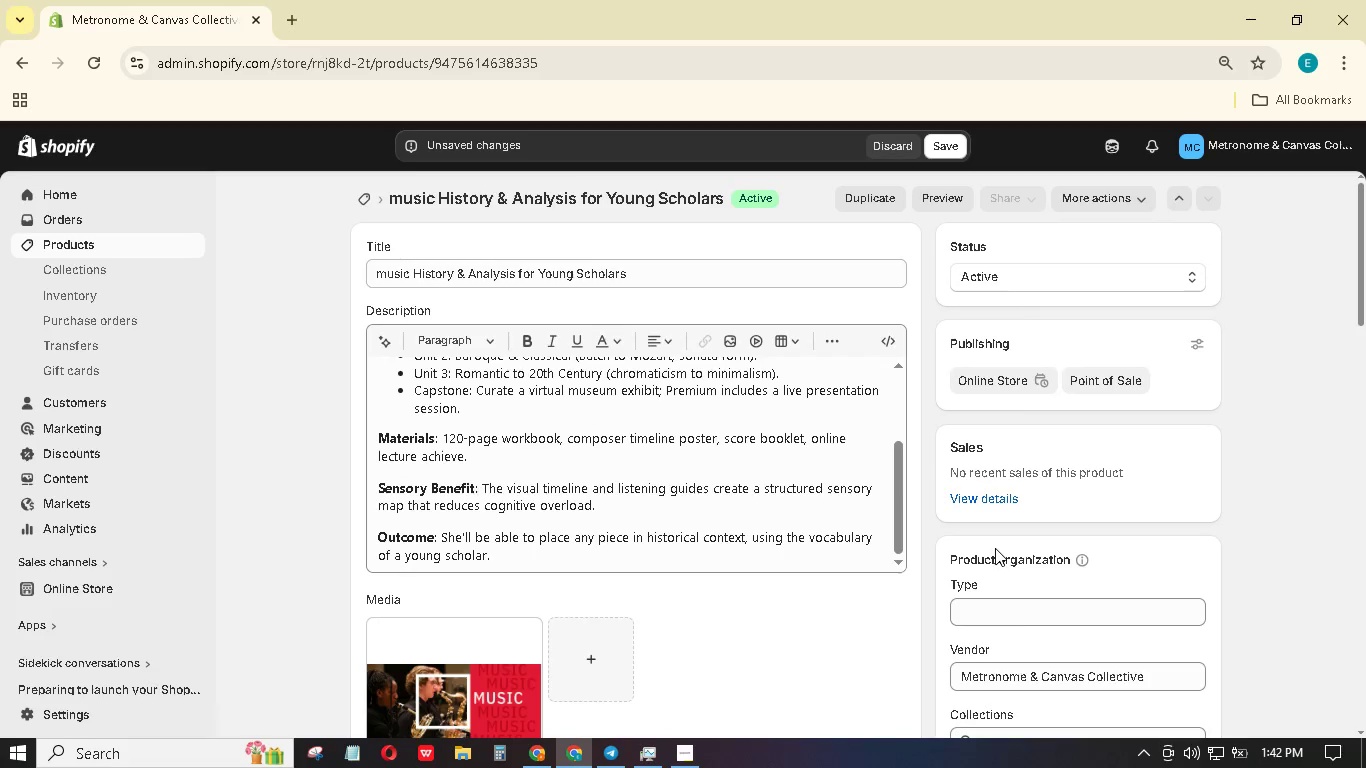 
wait(7.74)
 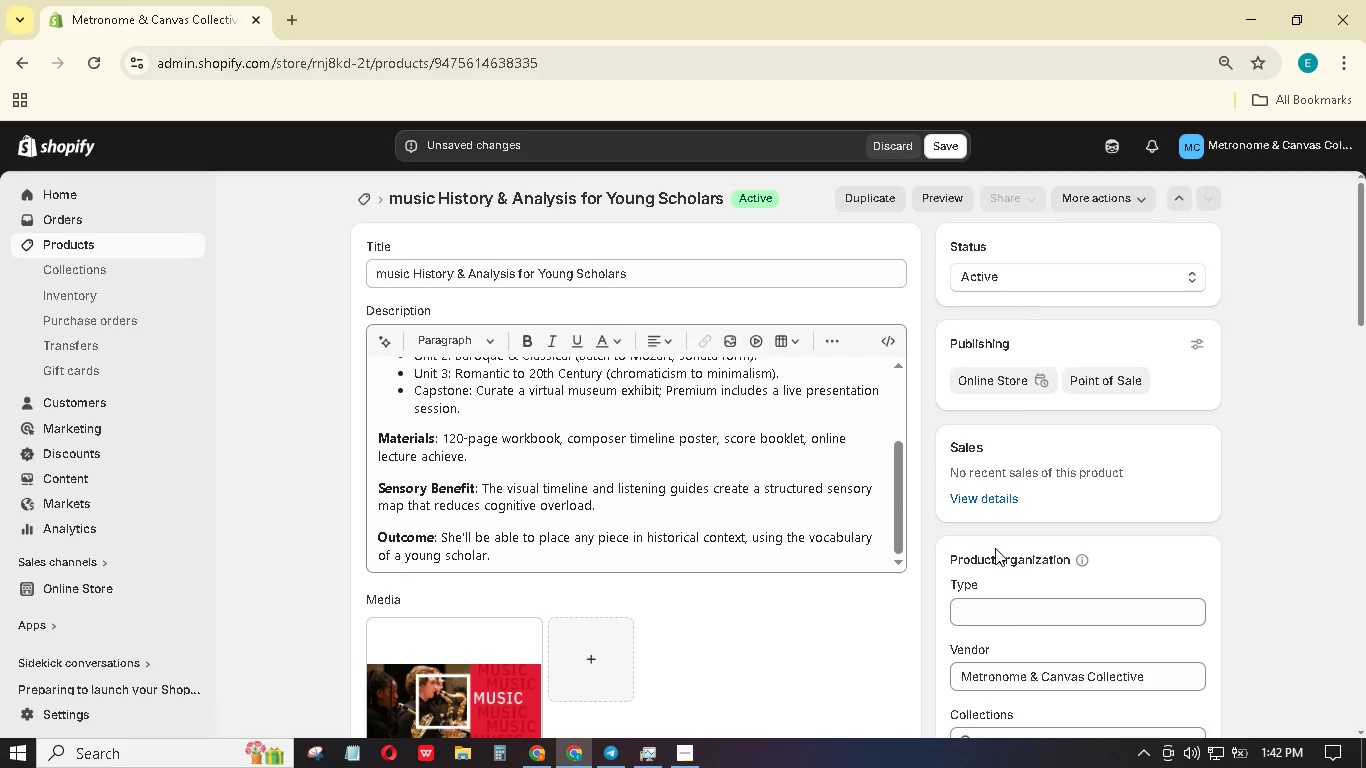 
left_click([942, 142])
 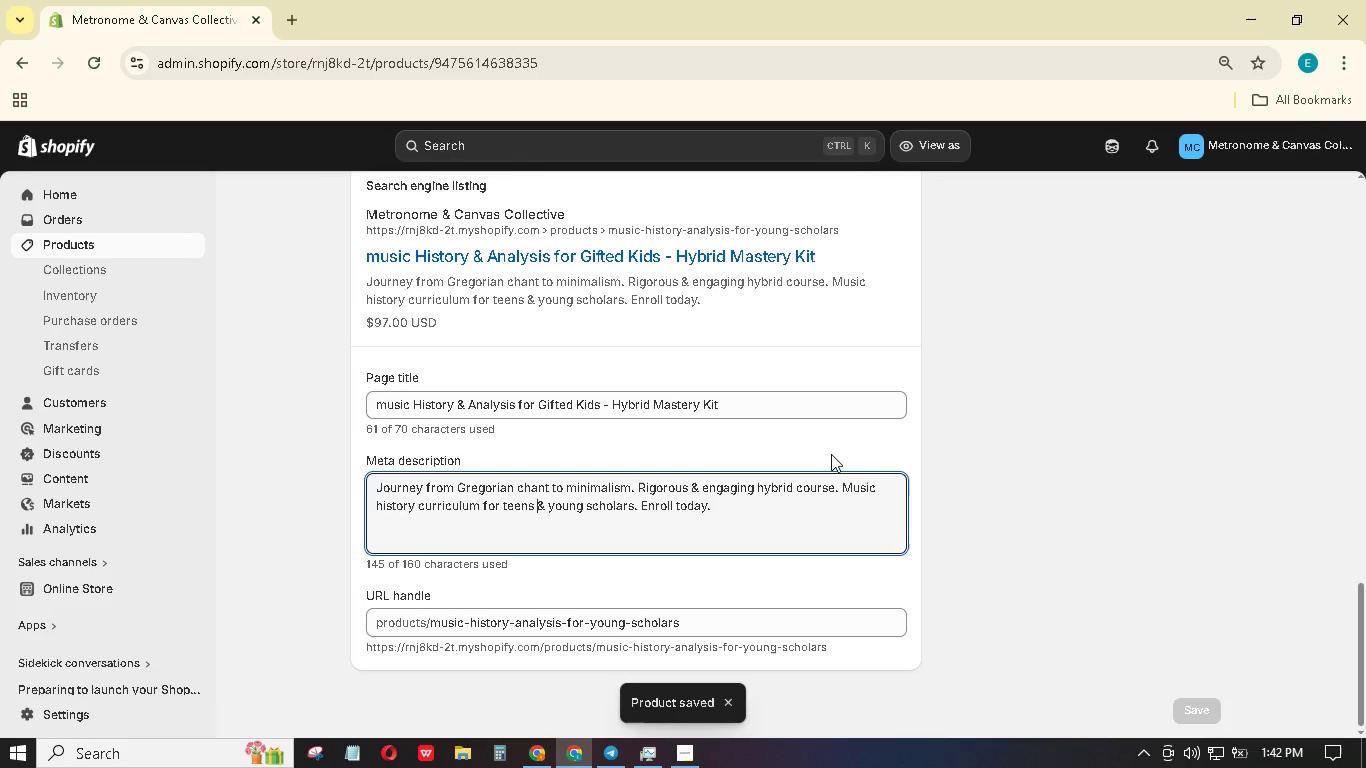 
wait(7.59)
 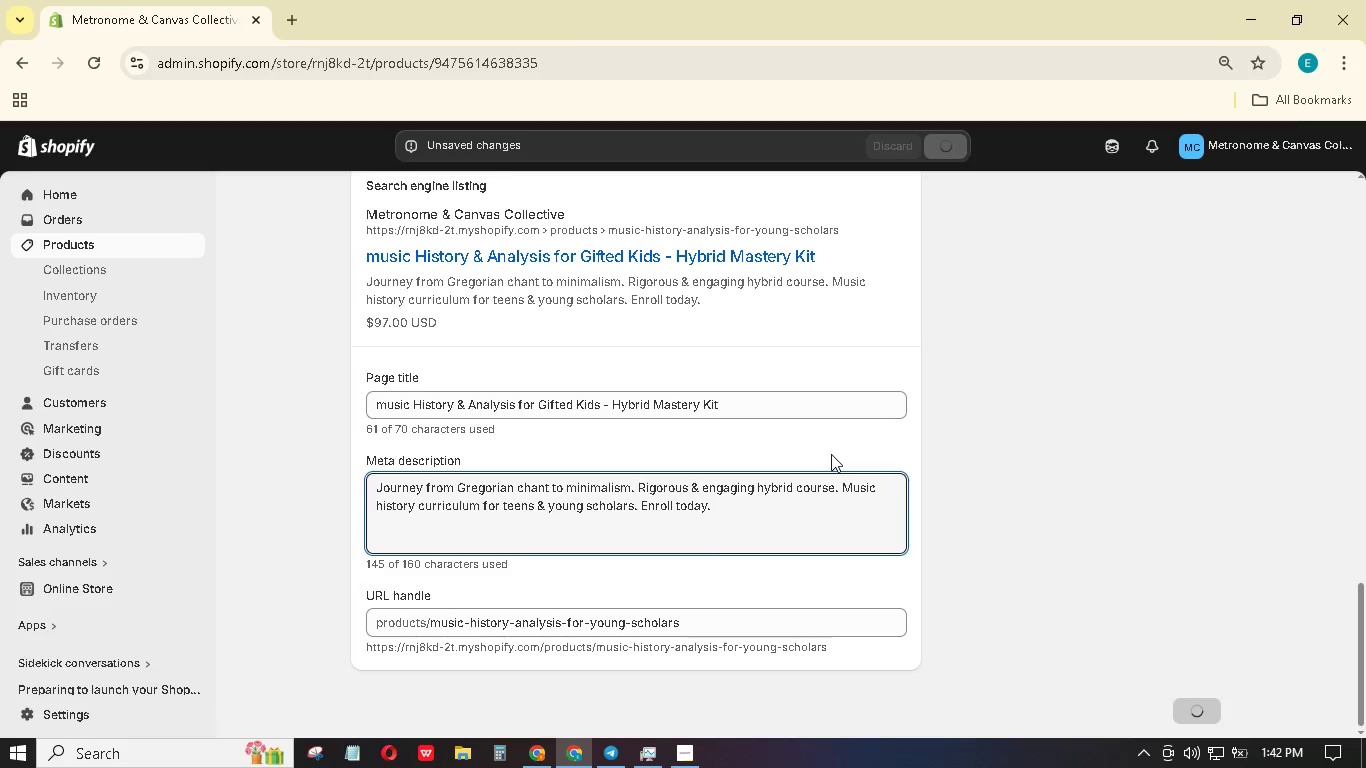 
scroll: coordinate [668, 304], scroll_direction: up, amount: 33.0
 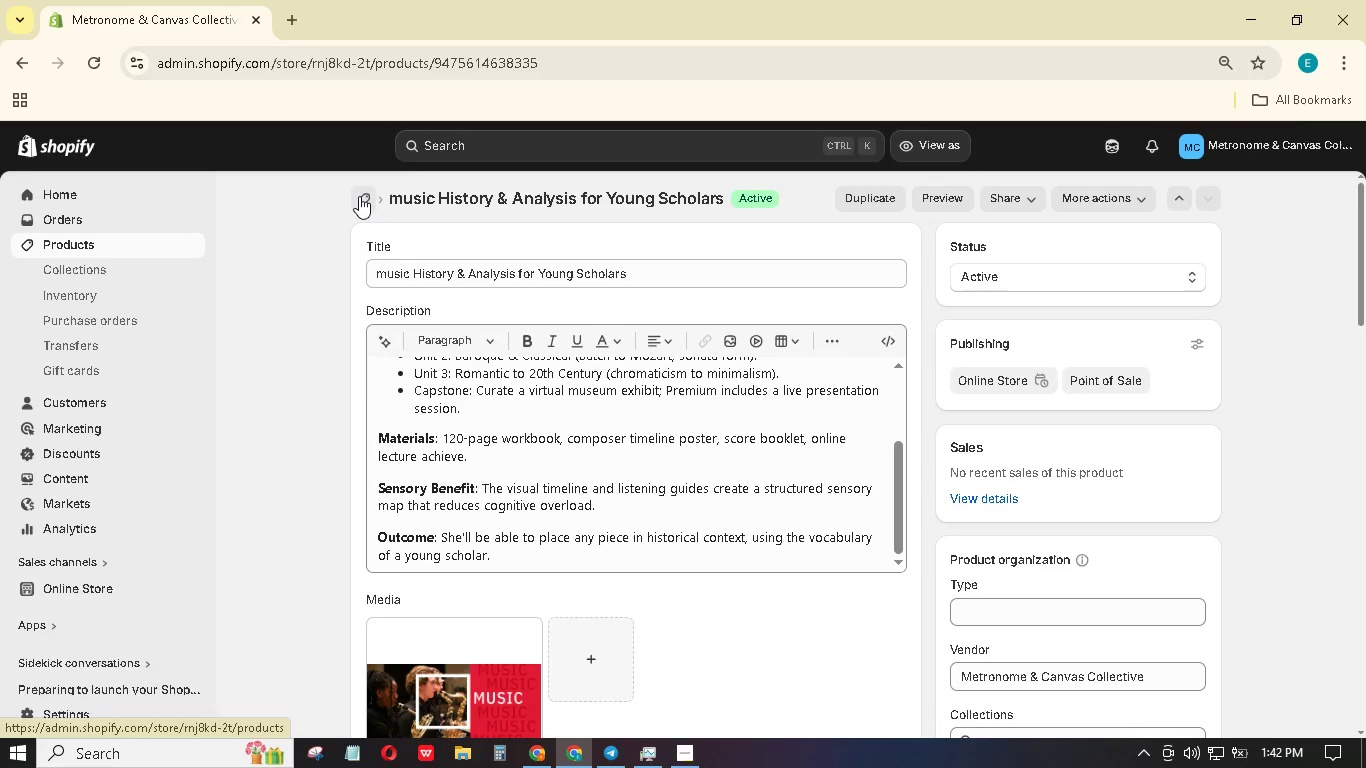 
left_click([359, 196])
 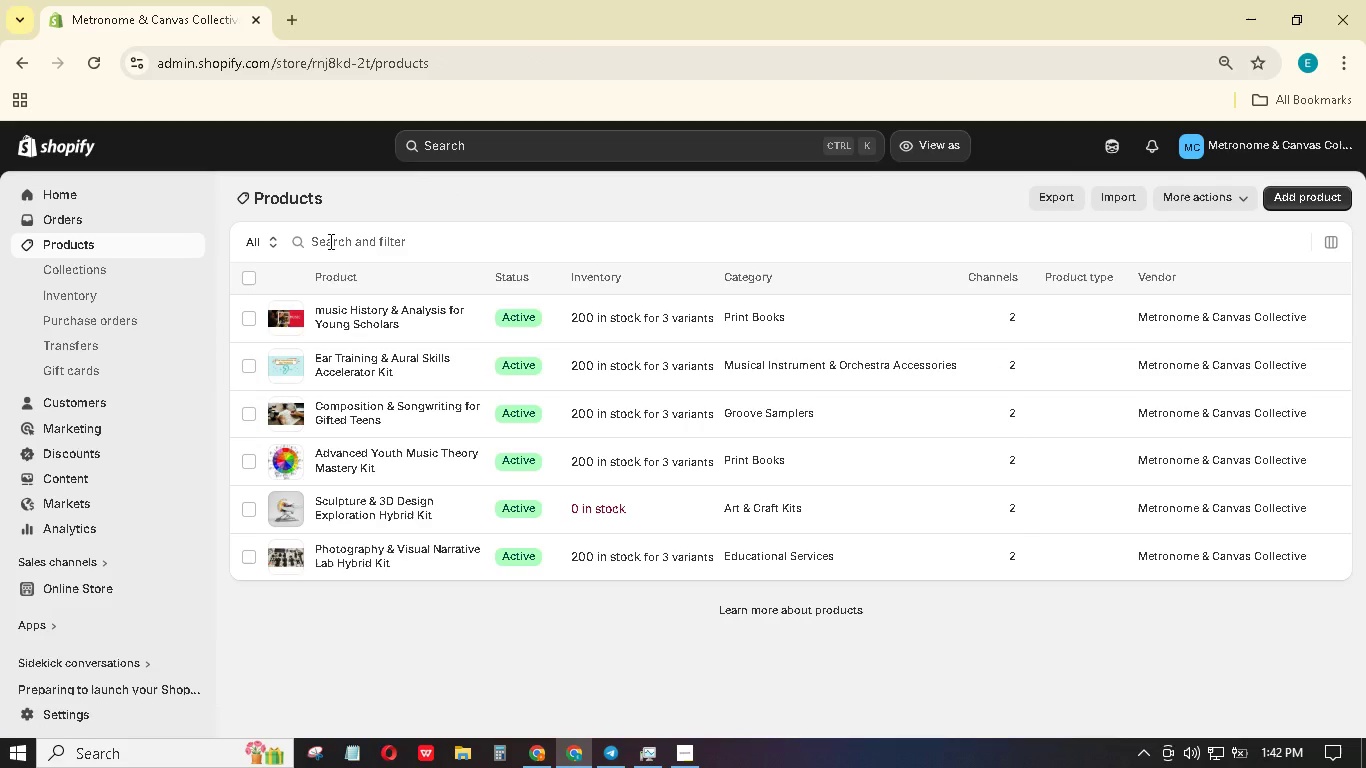 
wait(12.17)
 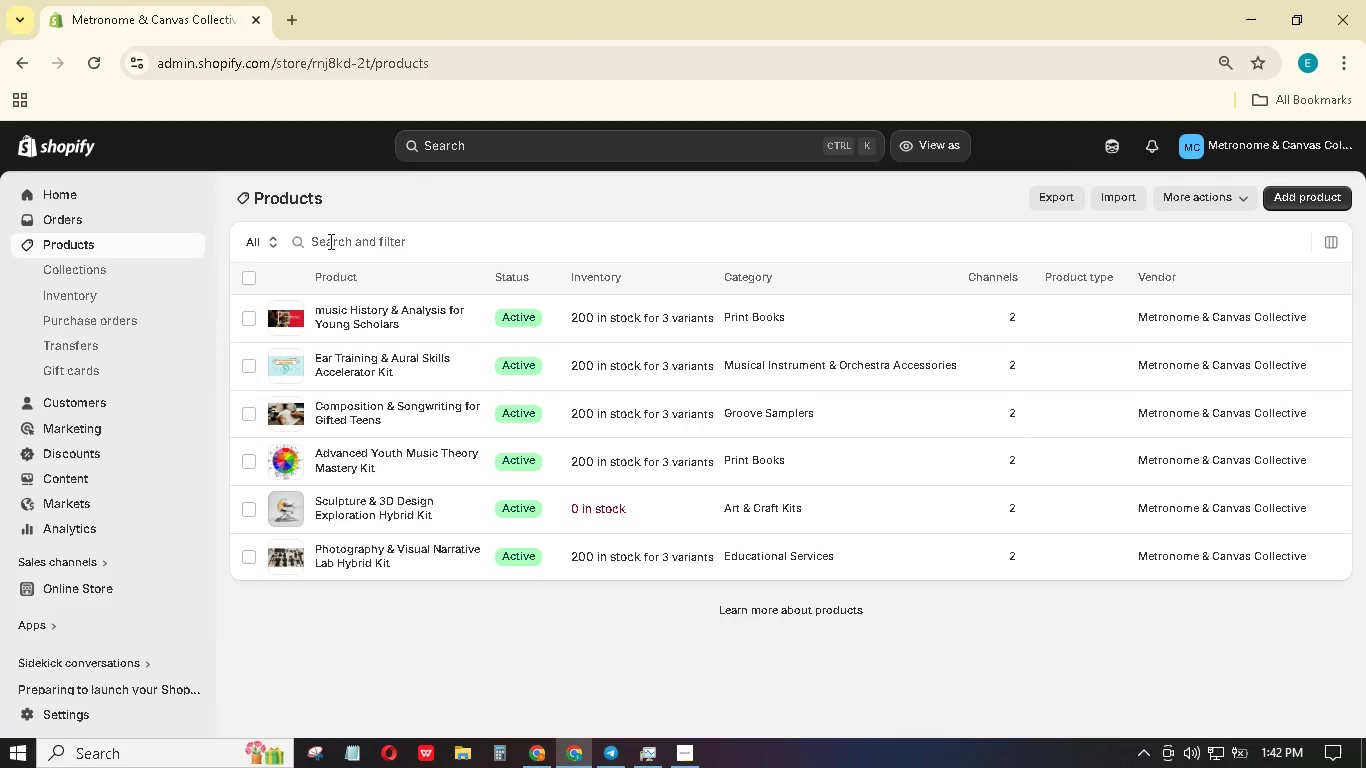 
left_click([347, 318])
 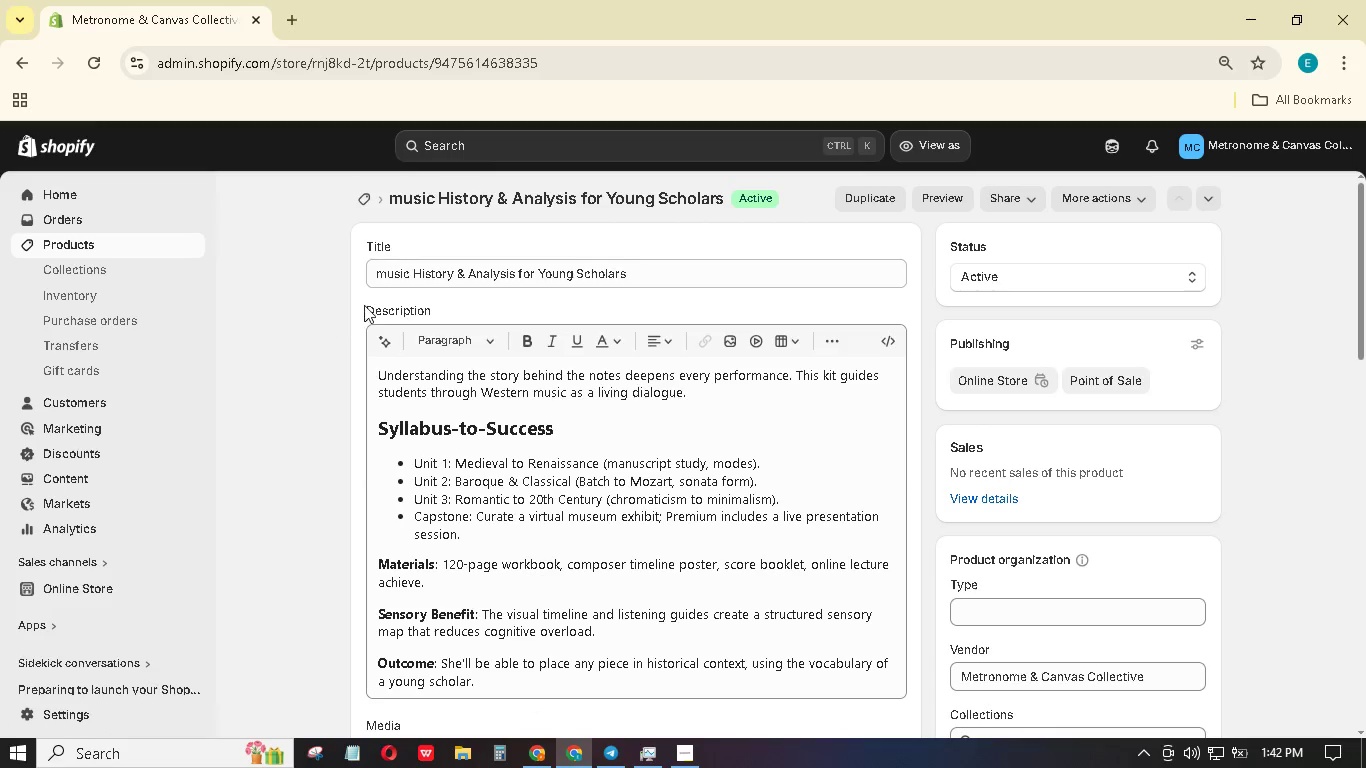 
wait(6.5)
 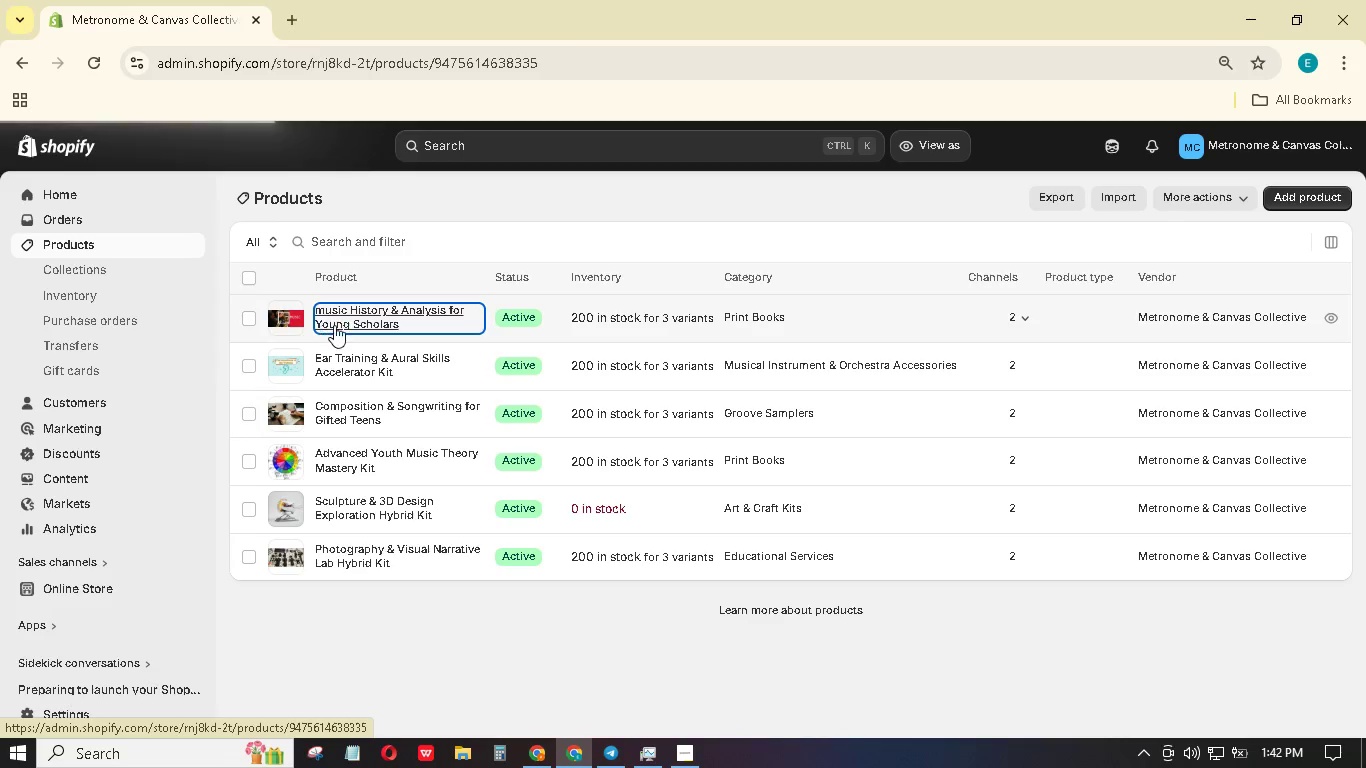 
left_click([387, 274])
 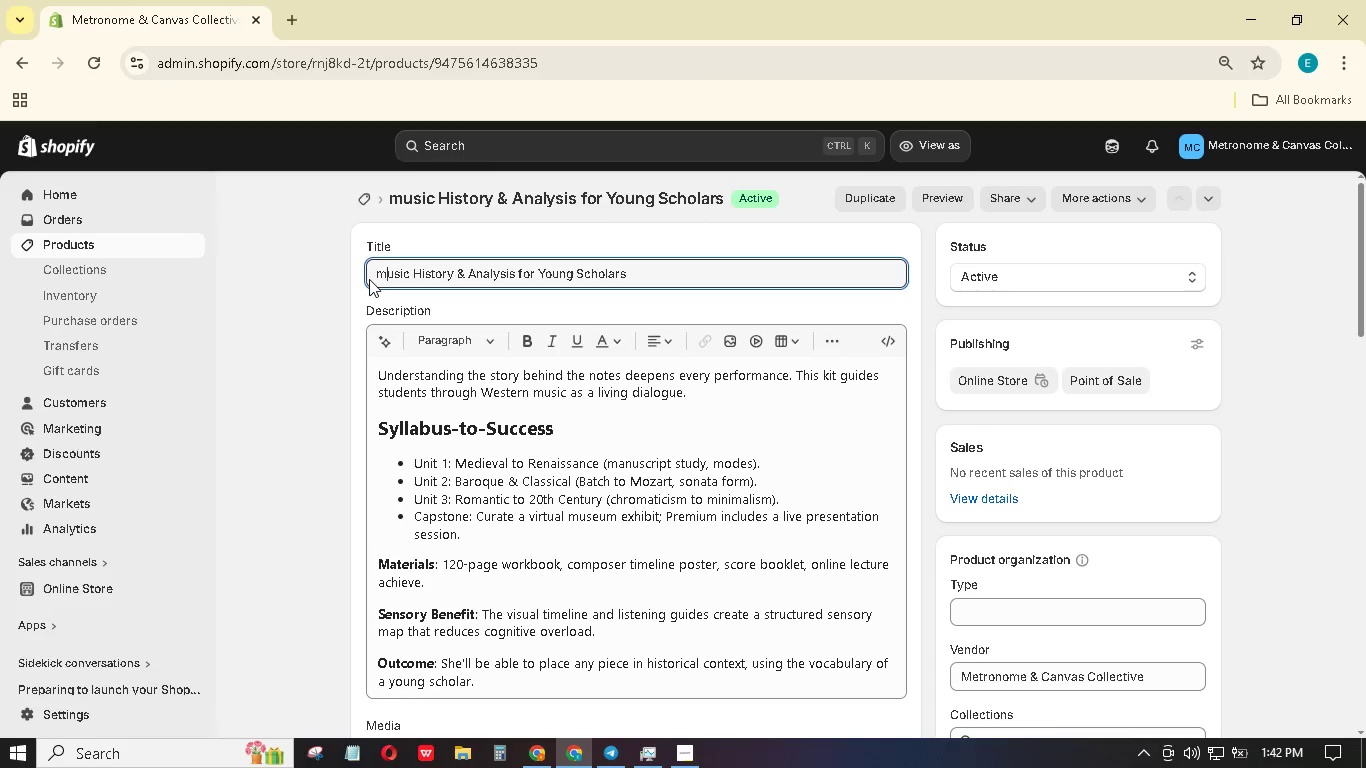 
key(Backspace)
 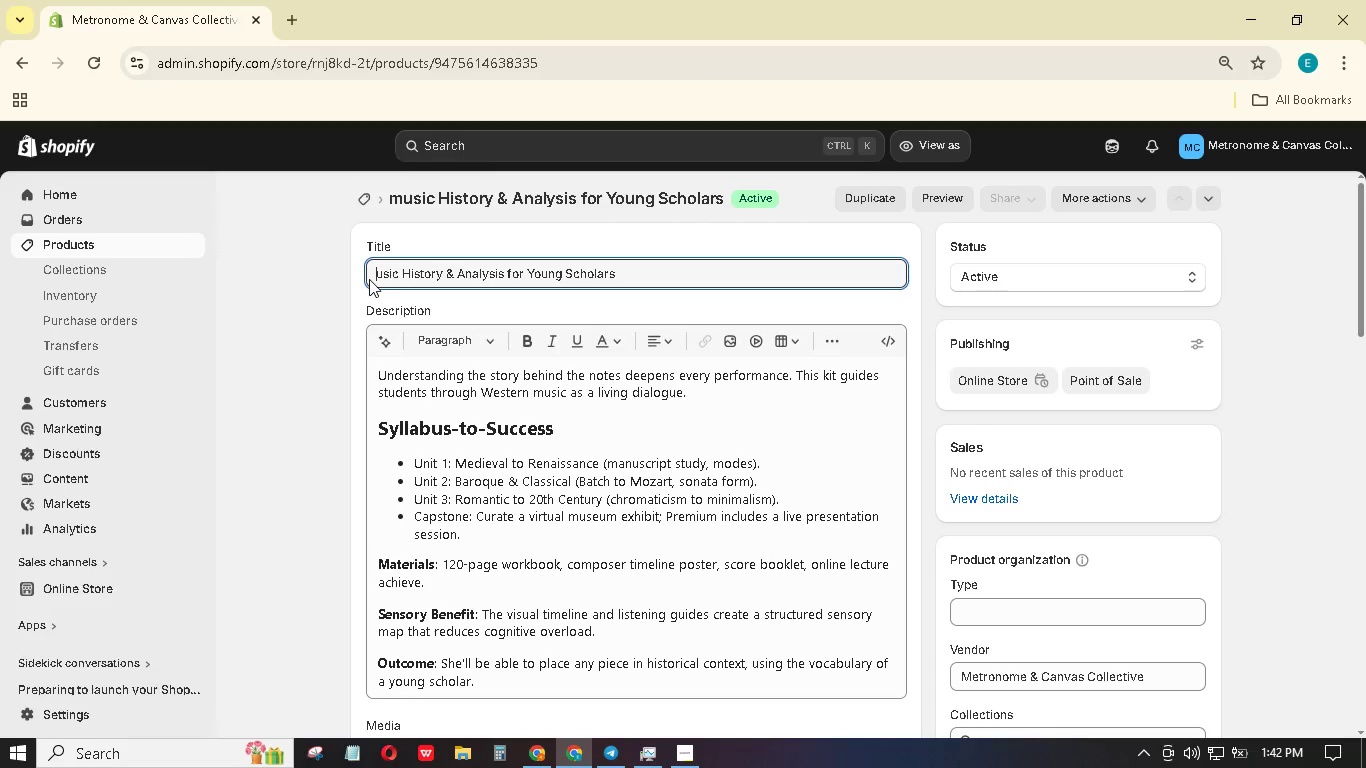 
key(Shift+M)
 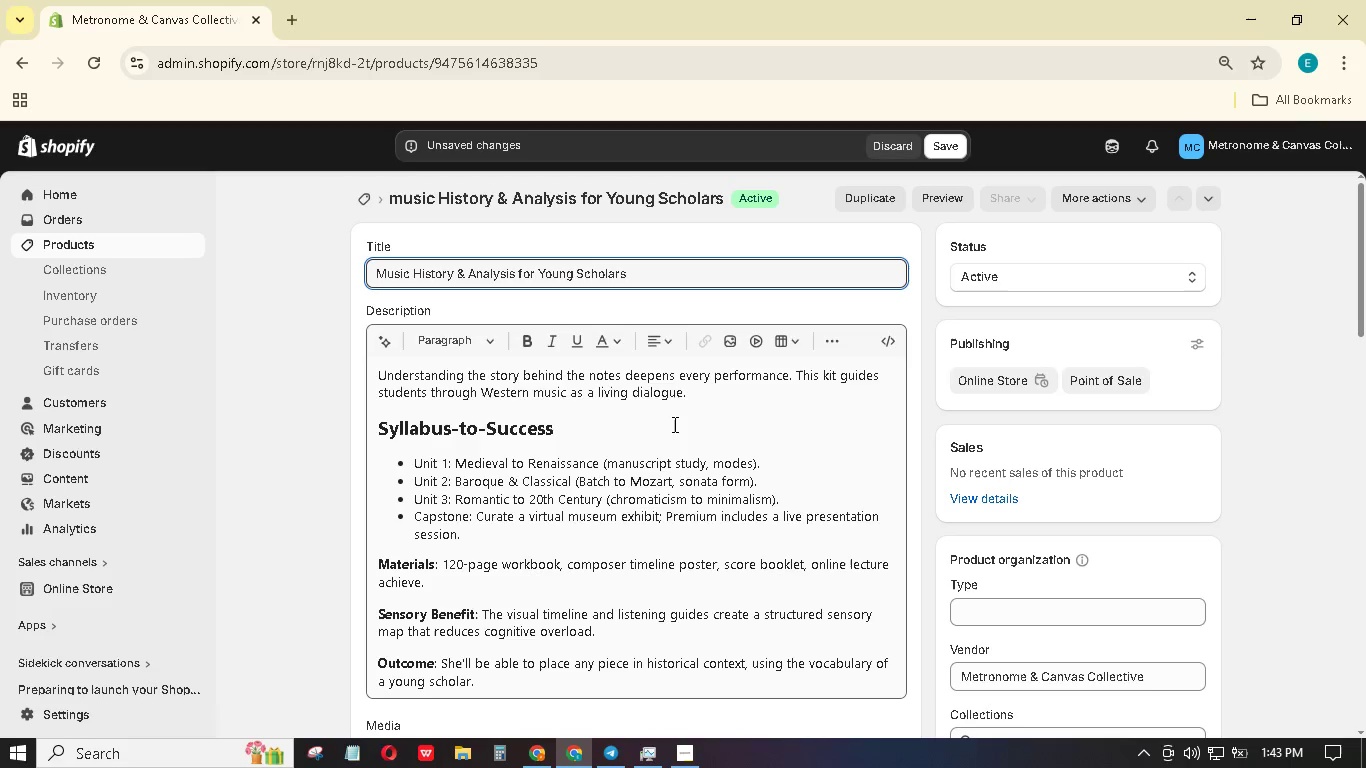 
wait(35.05)
 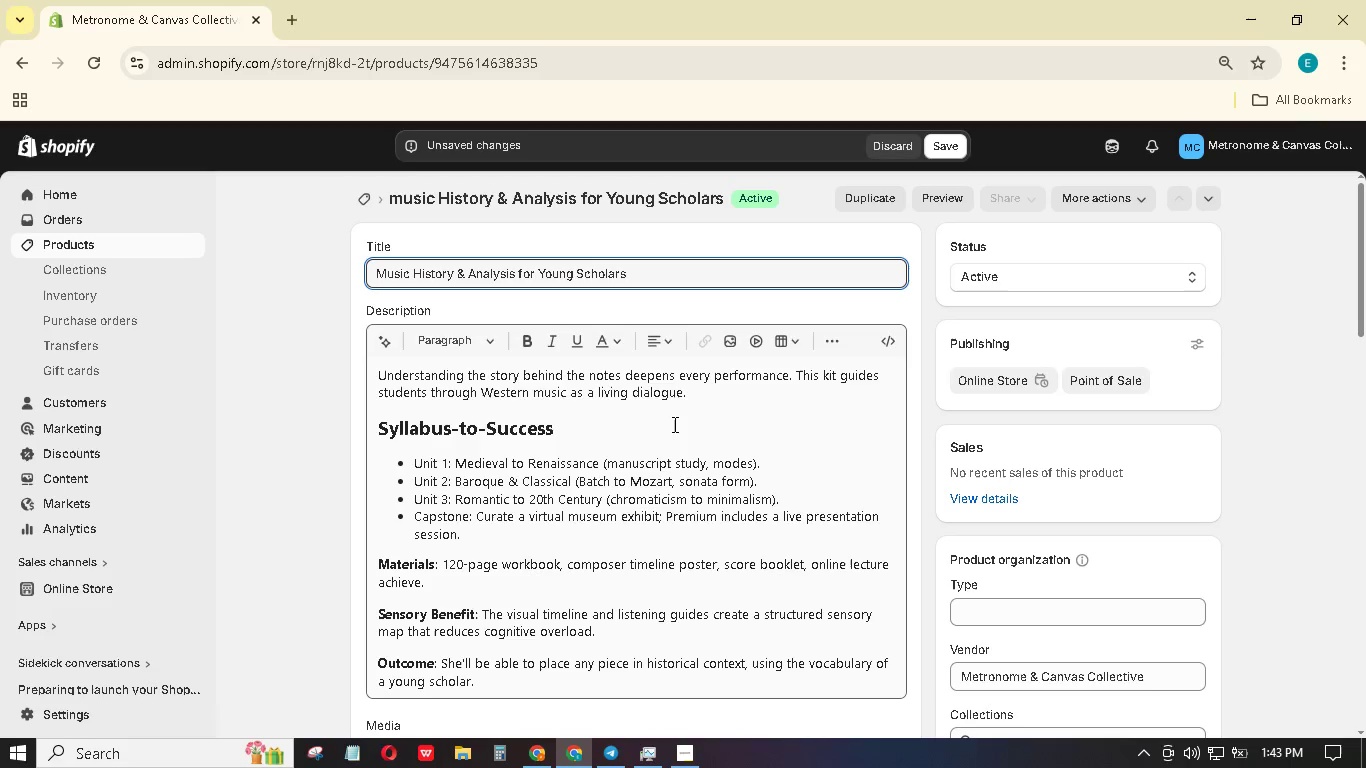 
left_click([937, 142])
 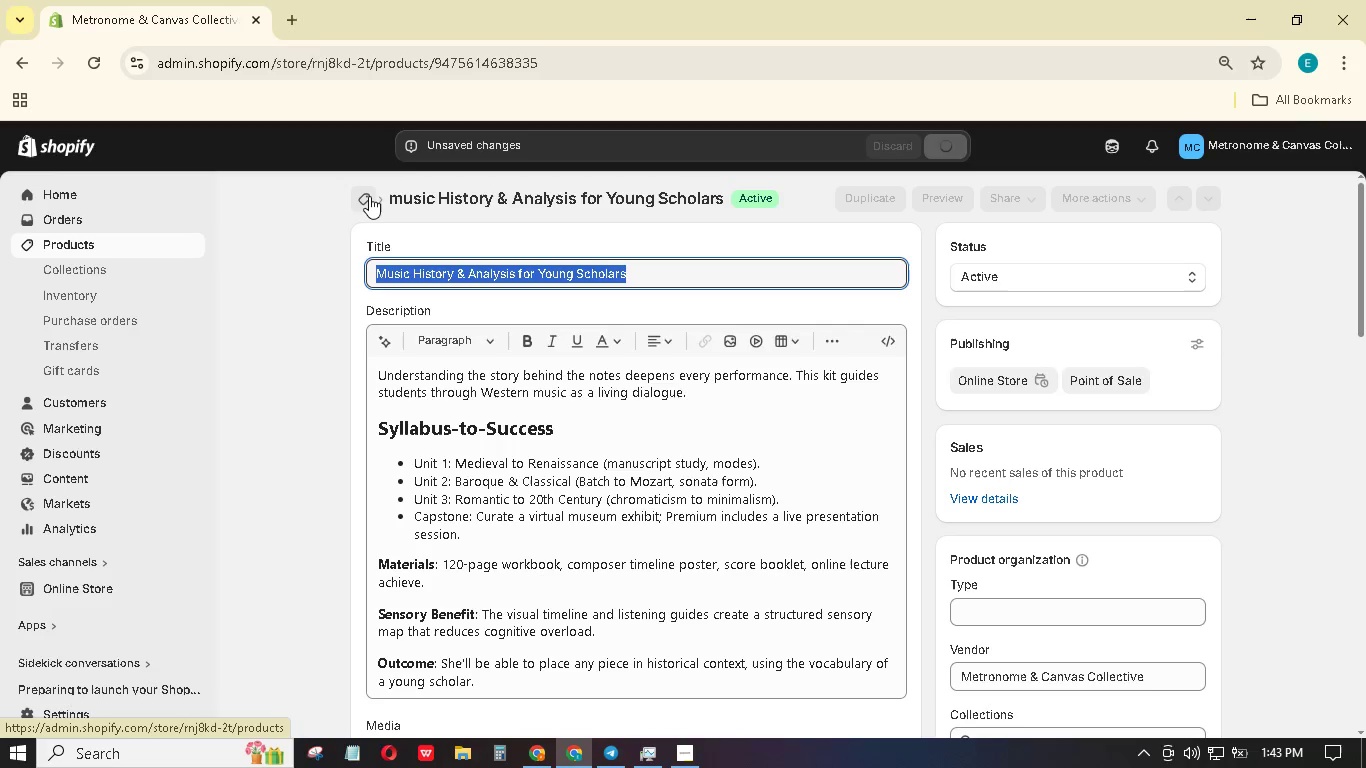 
left_click([369, 196])
 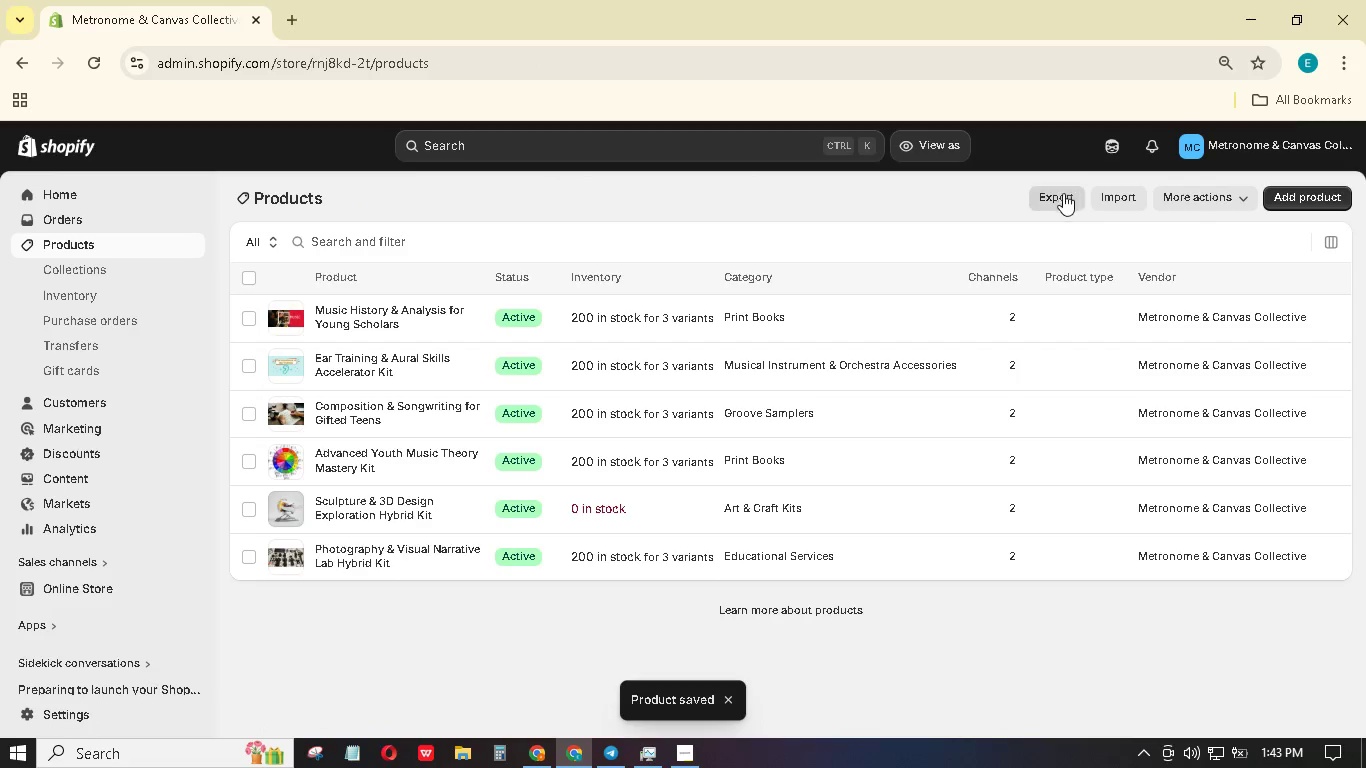 
wait(5.78)
 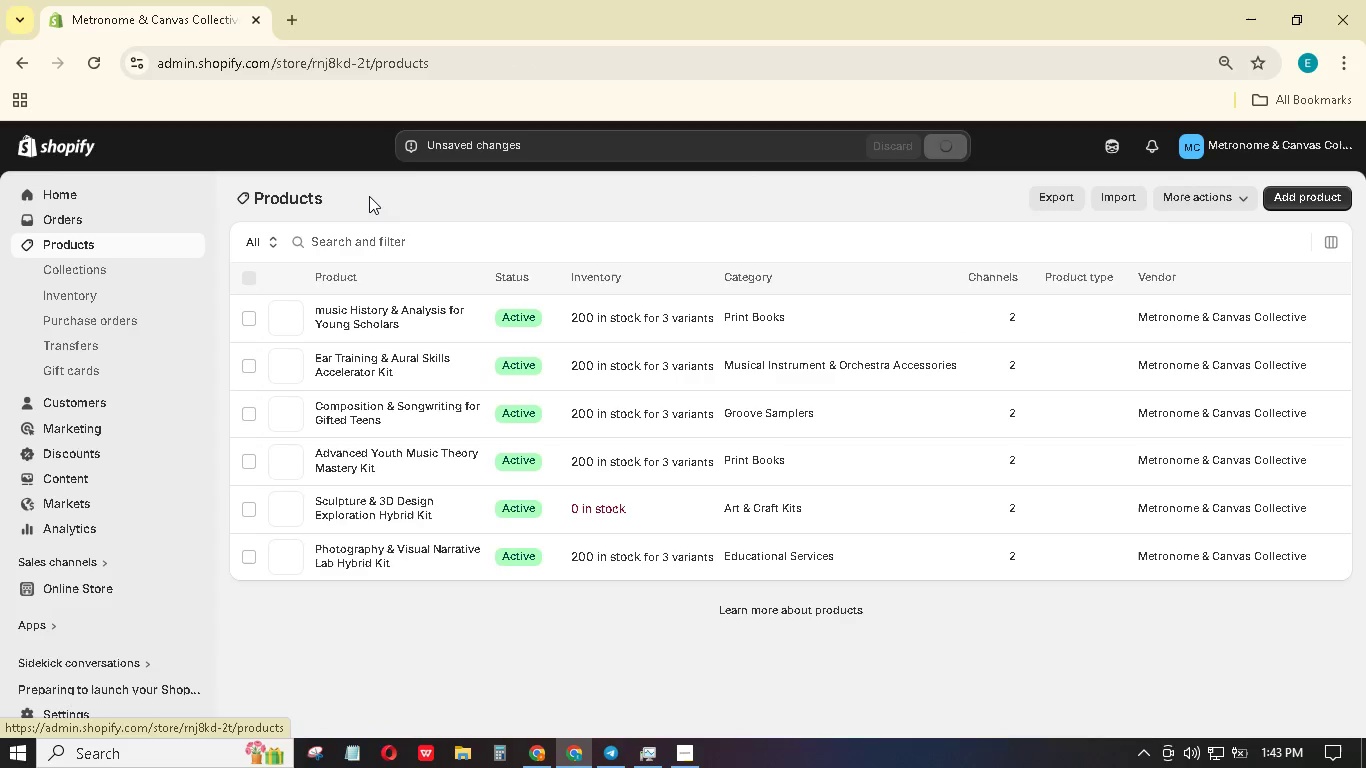 
left_click([1295, 189])
 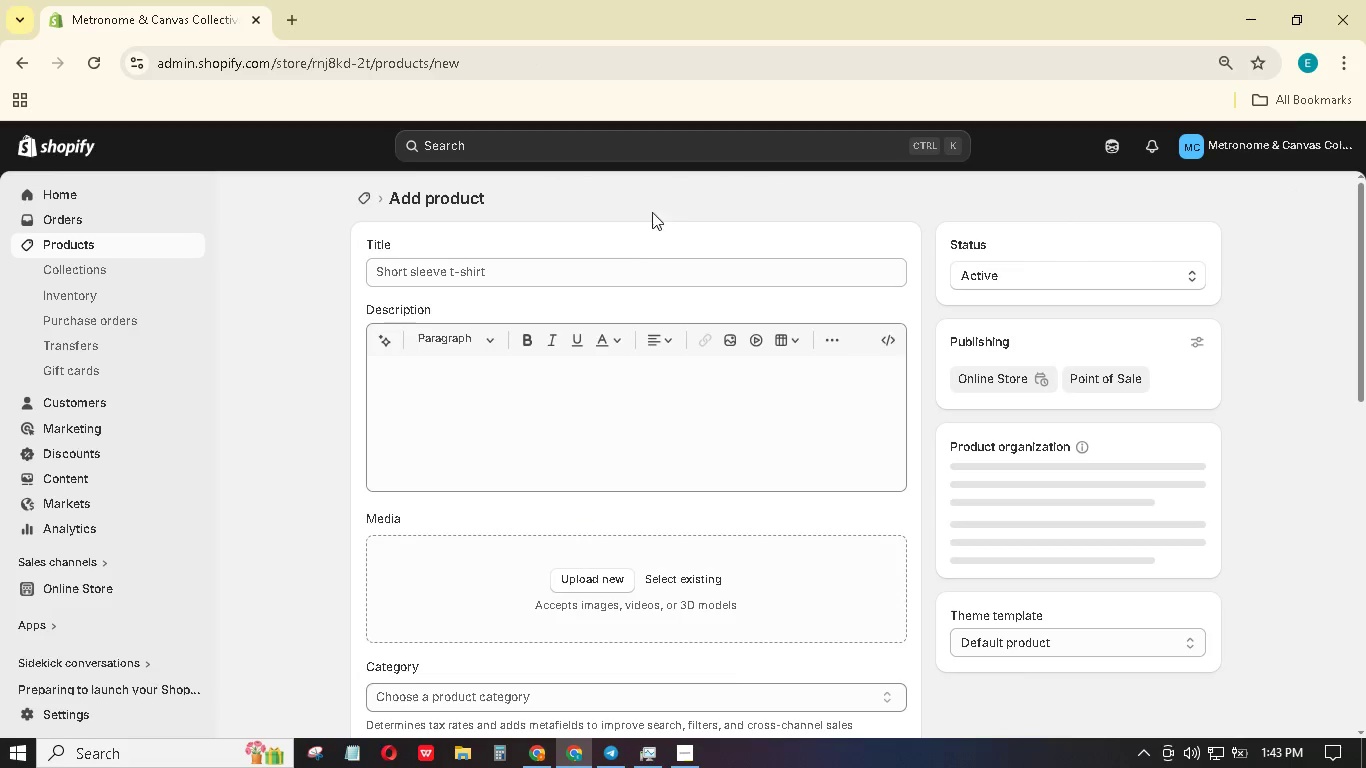 
left_click([619, 262])
 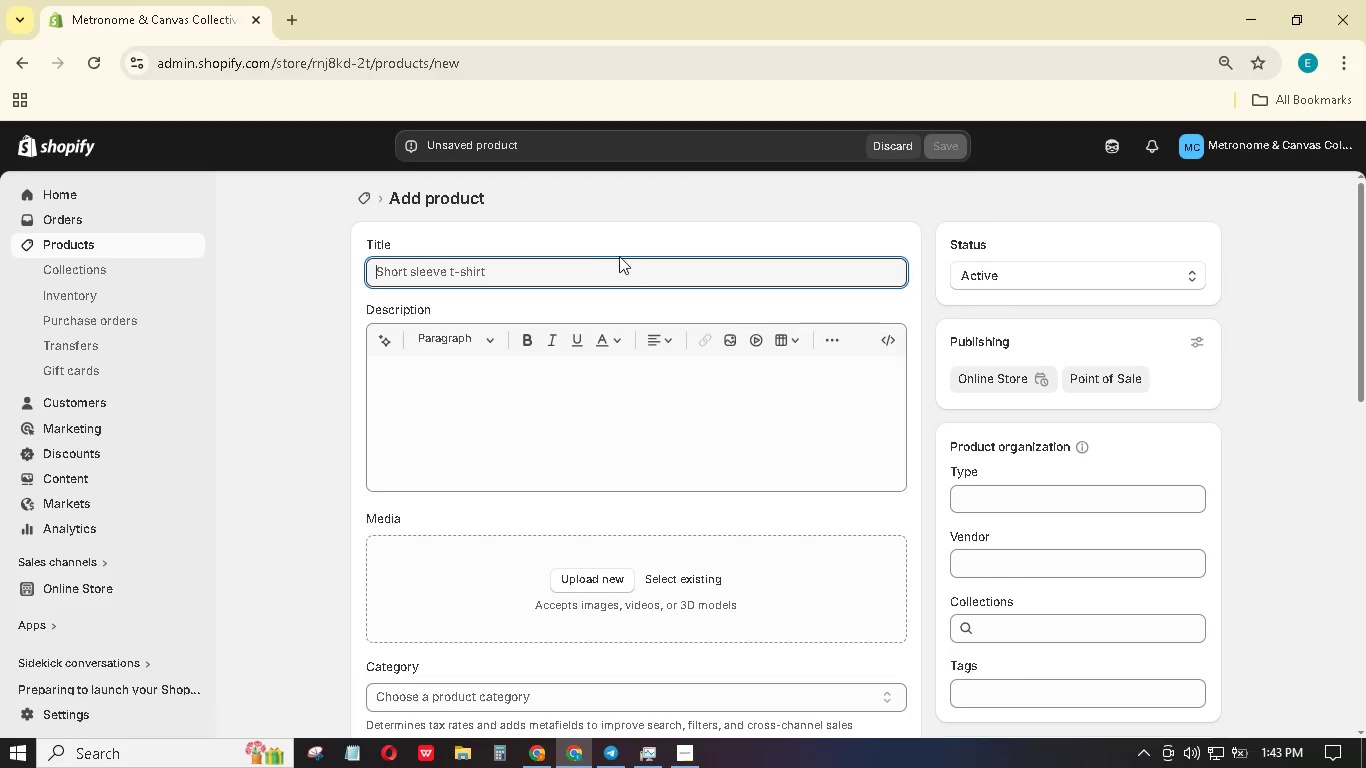 
wait(9.38)
 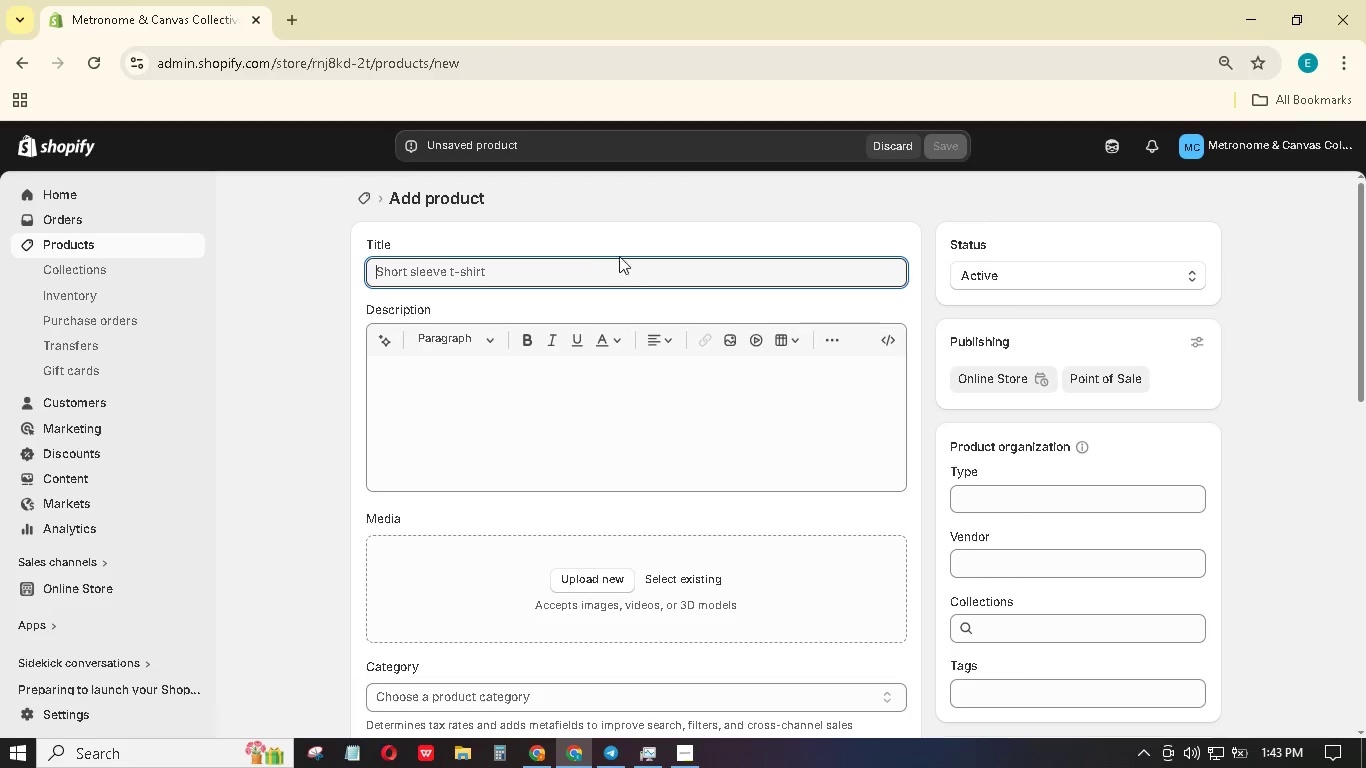 
left_click([531, 270])
 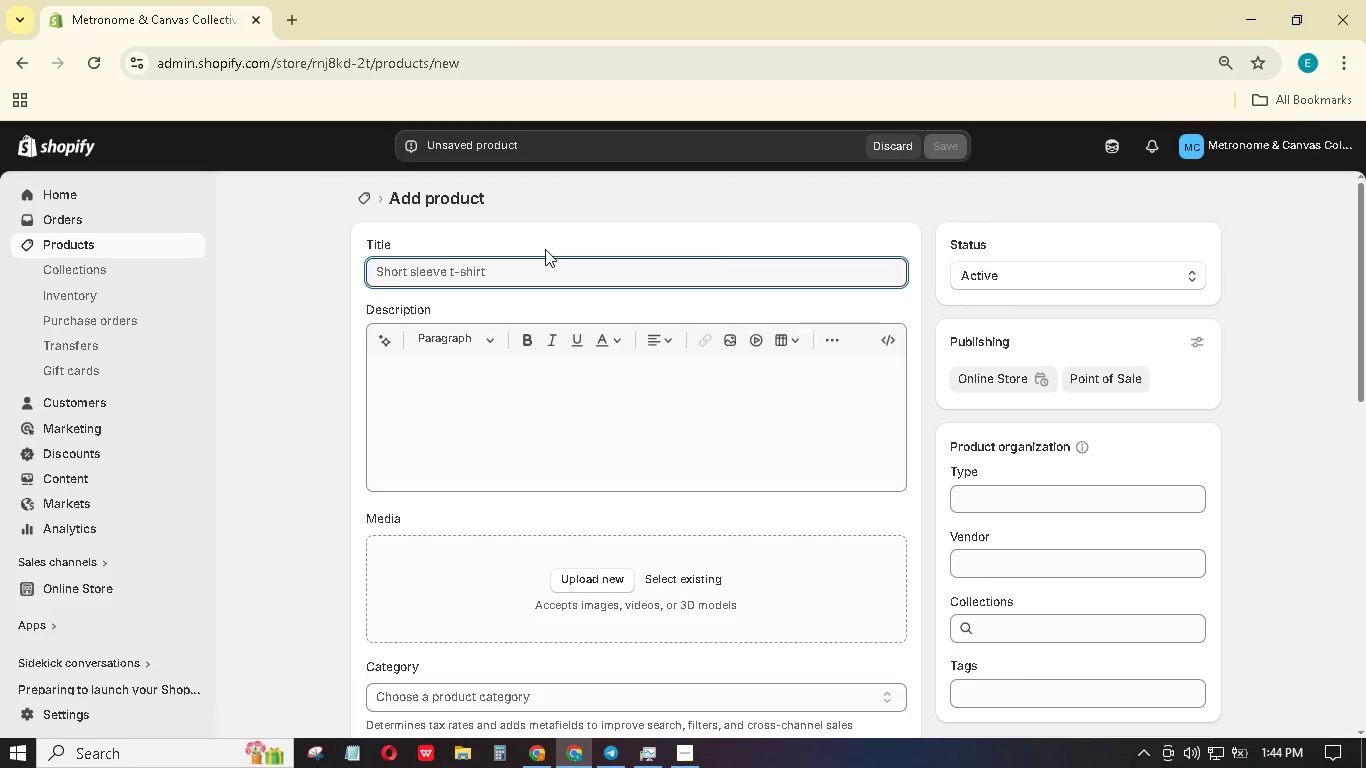 
wait(25.8)
 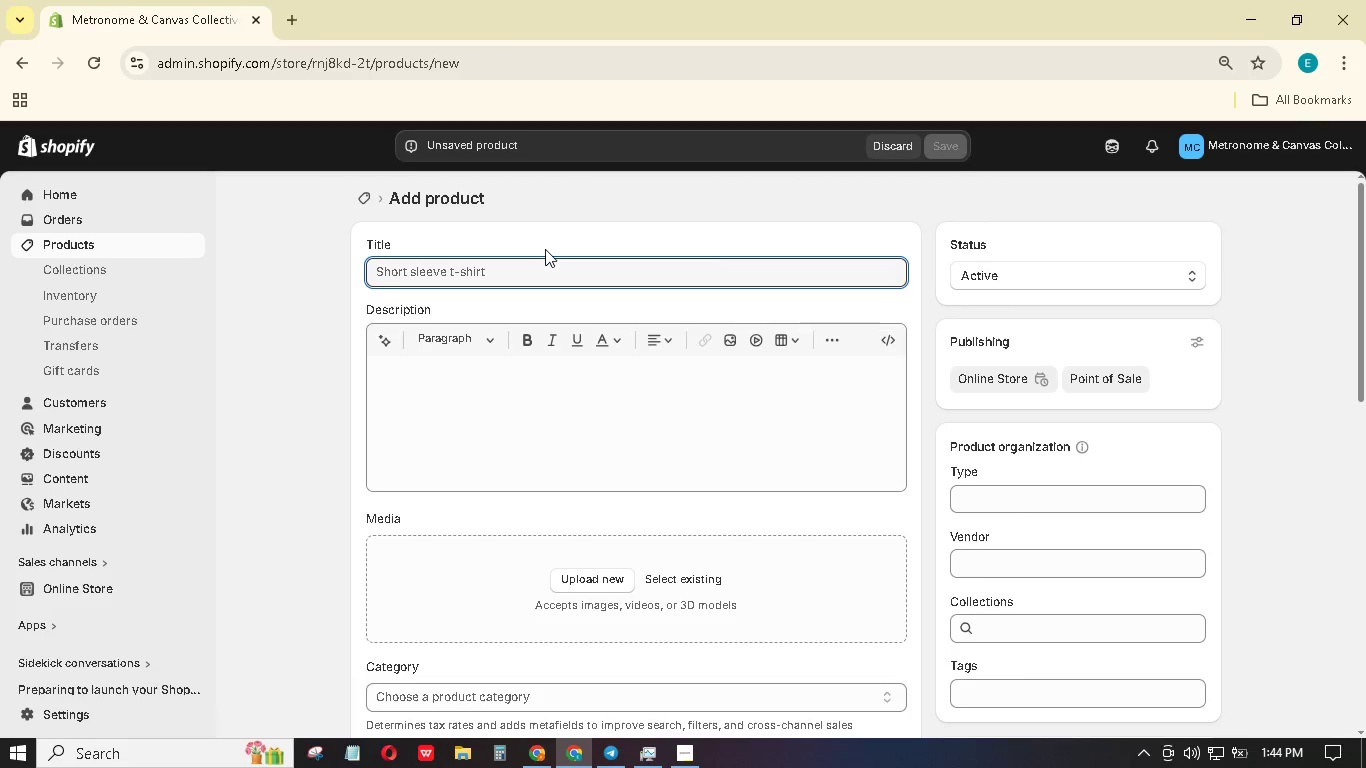 
left_click([562, 268])
 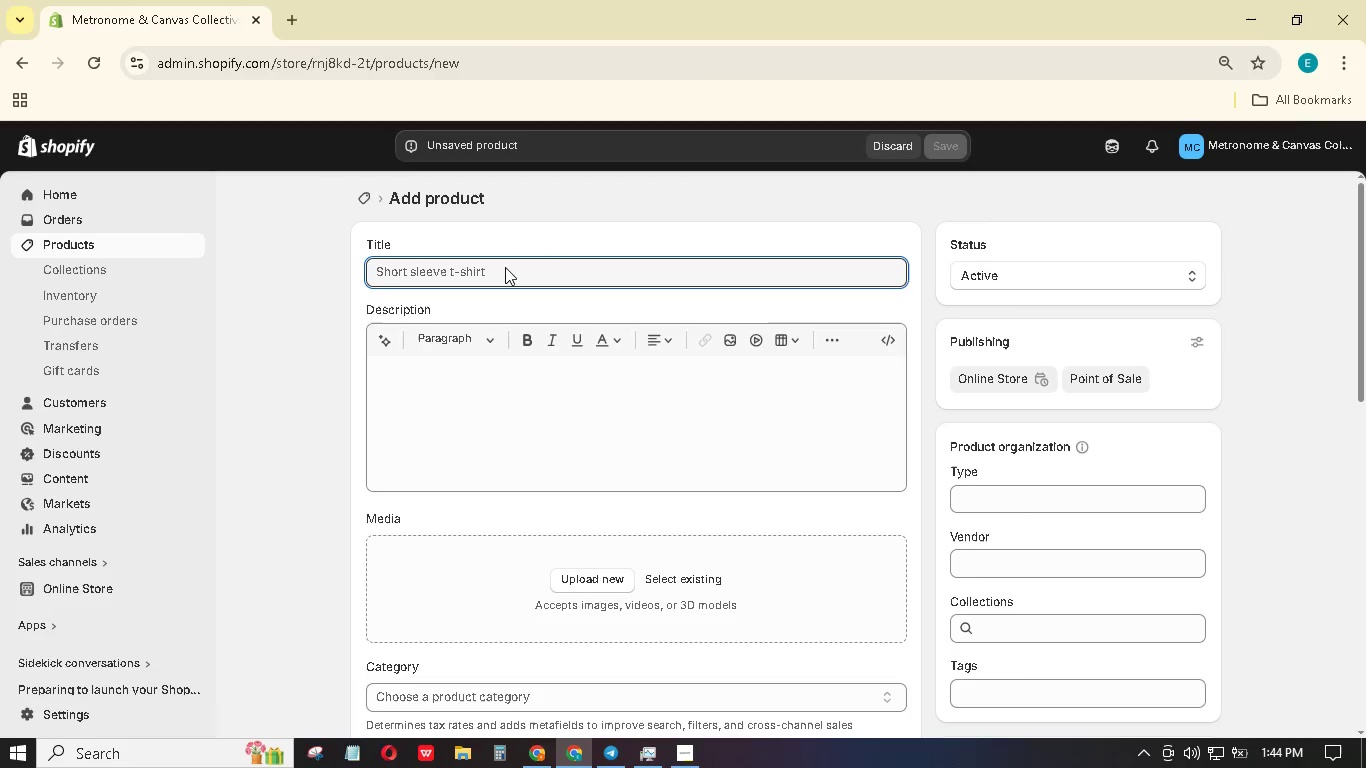 
left_click([505, 267])
 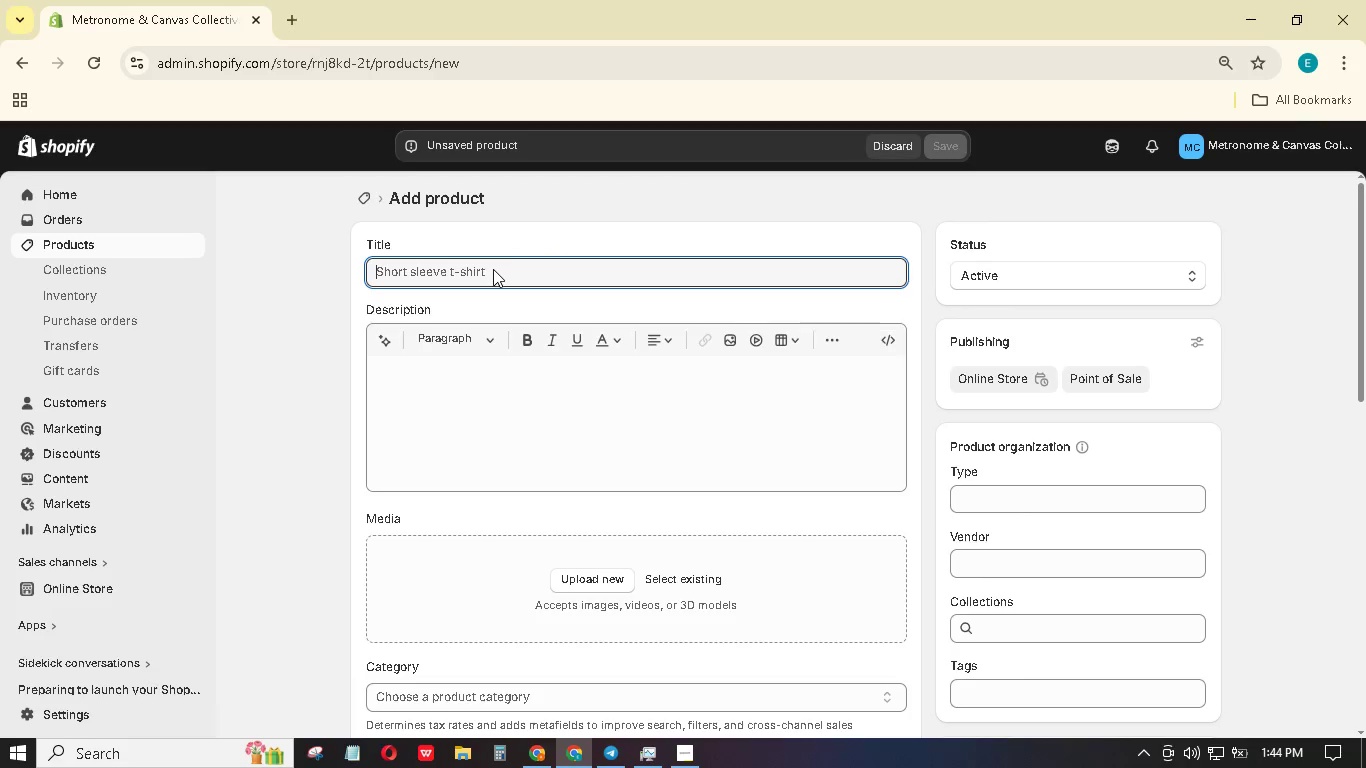 
left_click([493, 269])
 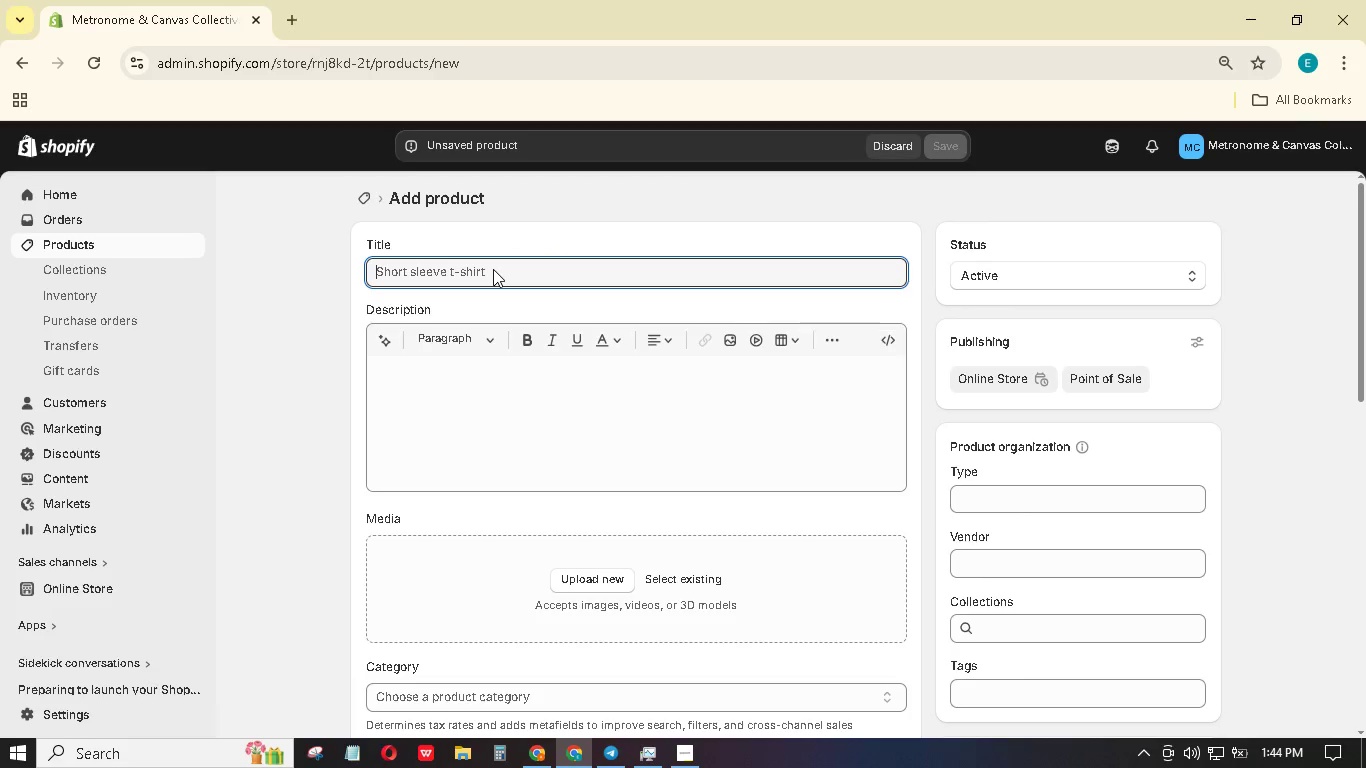 
type(Digital MUSIC production foundations Foundations)
 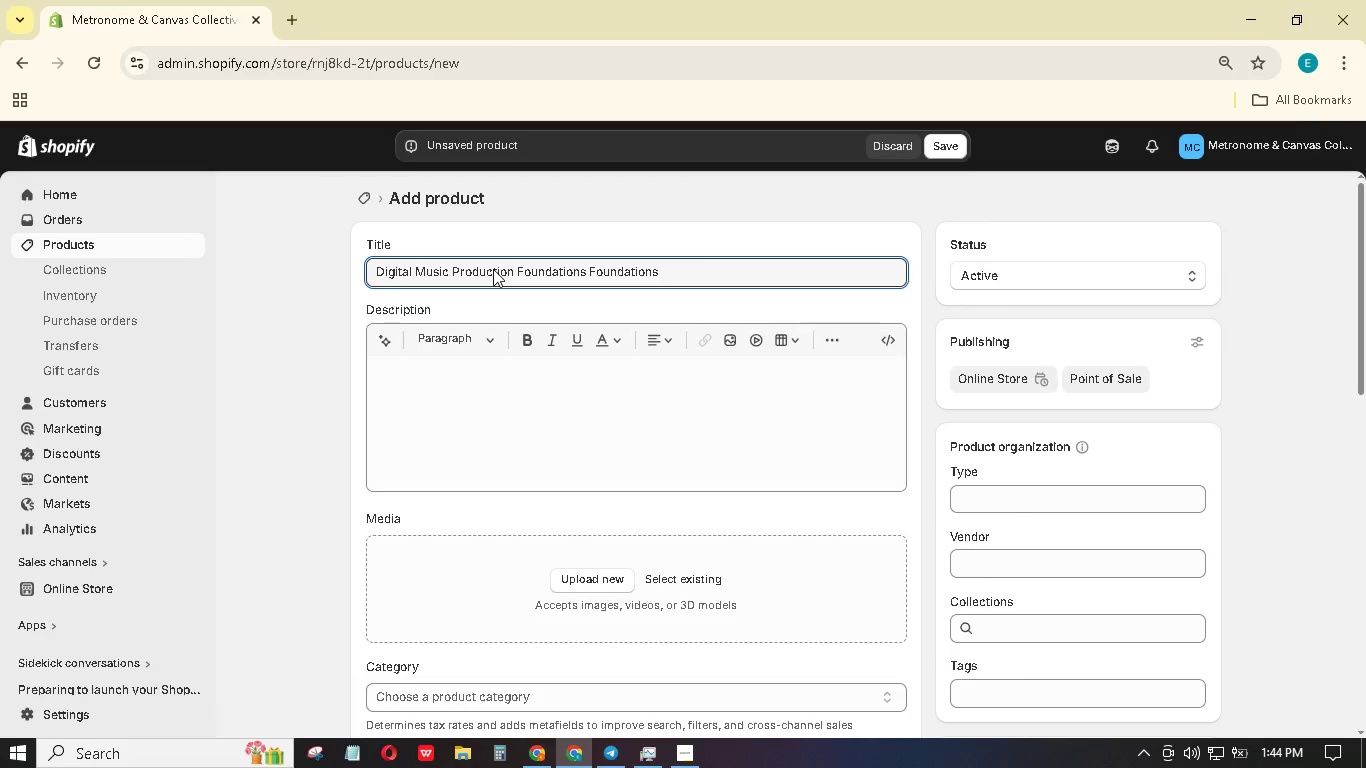 
wait(9.89)
 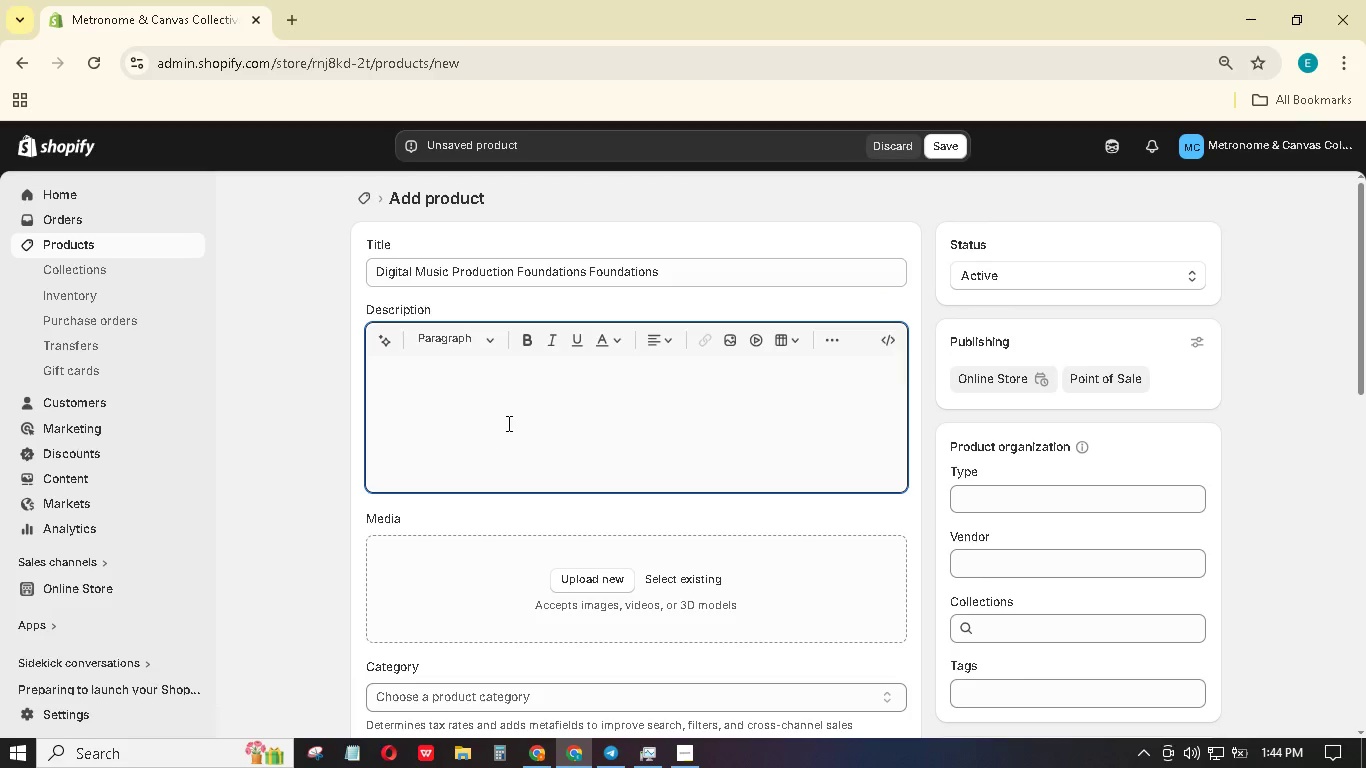 
type(Today's bedroom producer is tomorrow's hitmaker with the )
 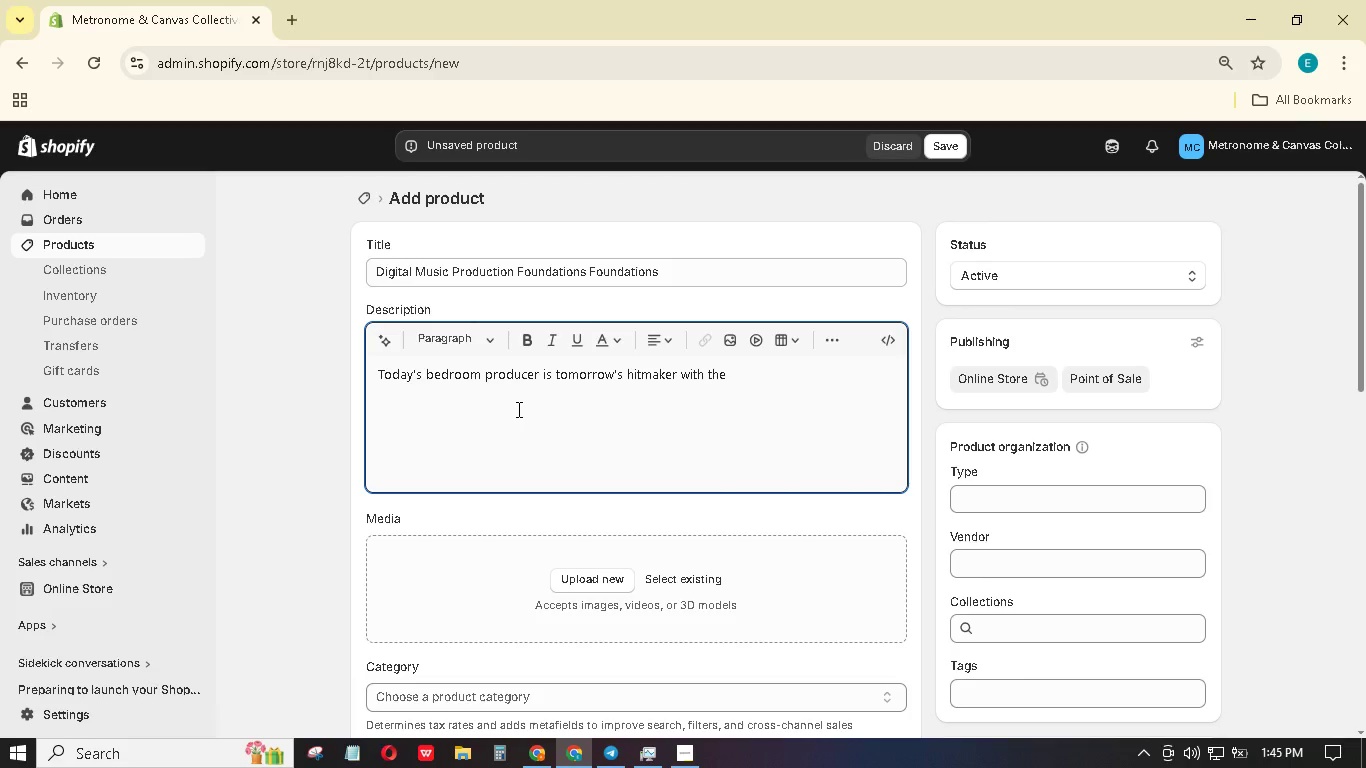 
type(right foundation.)
 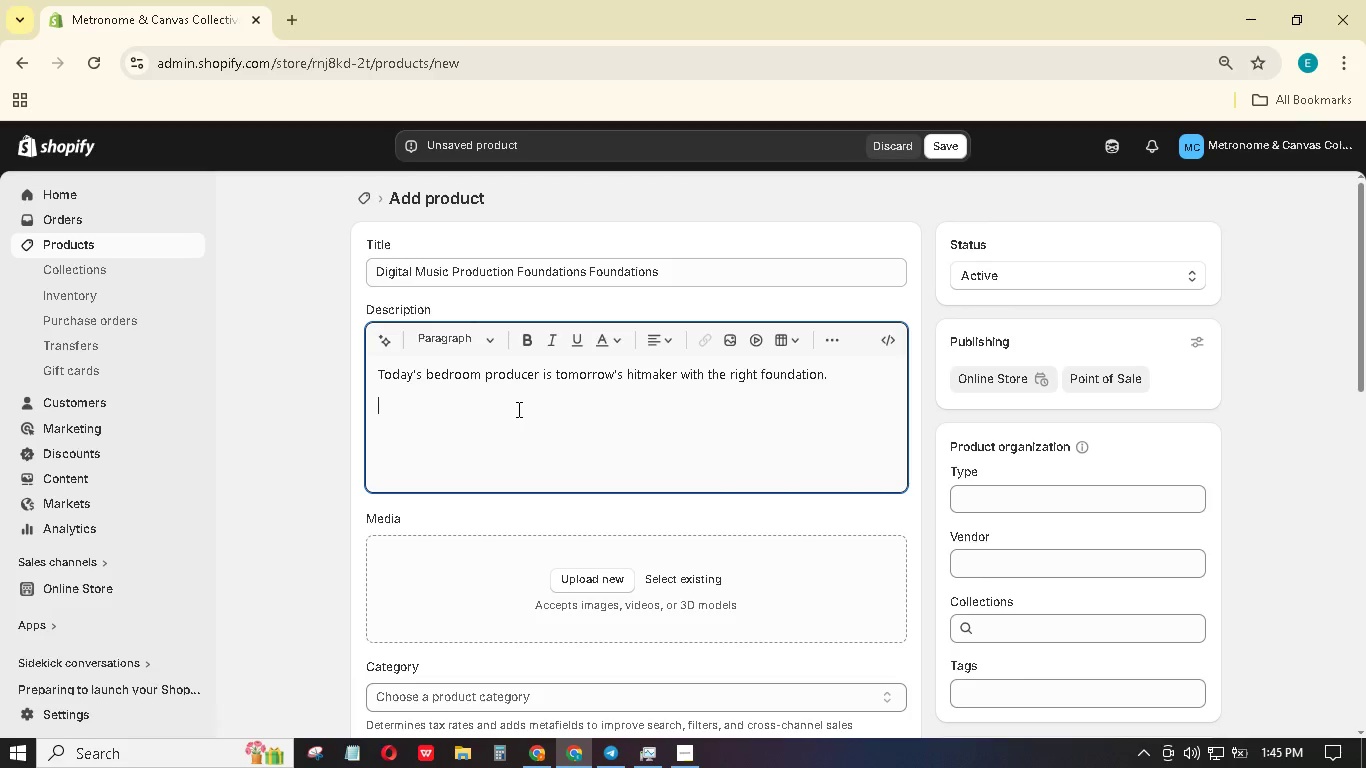 
key(Enter)
 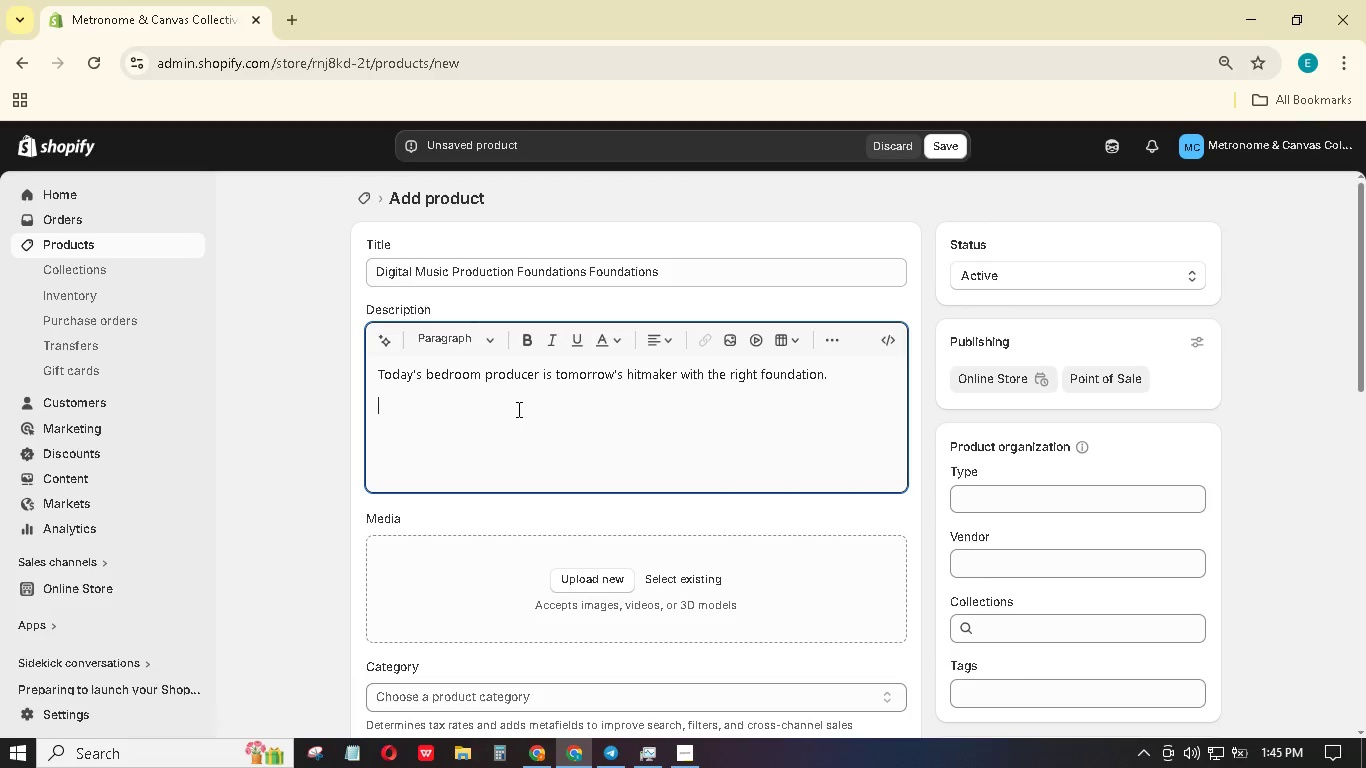 
type(SYLlabus-to )
key(Backspace)
type(- )
key(Backspace)
type(Success)
 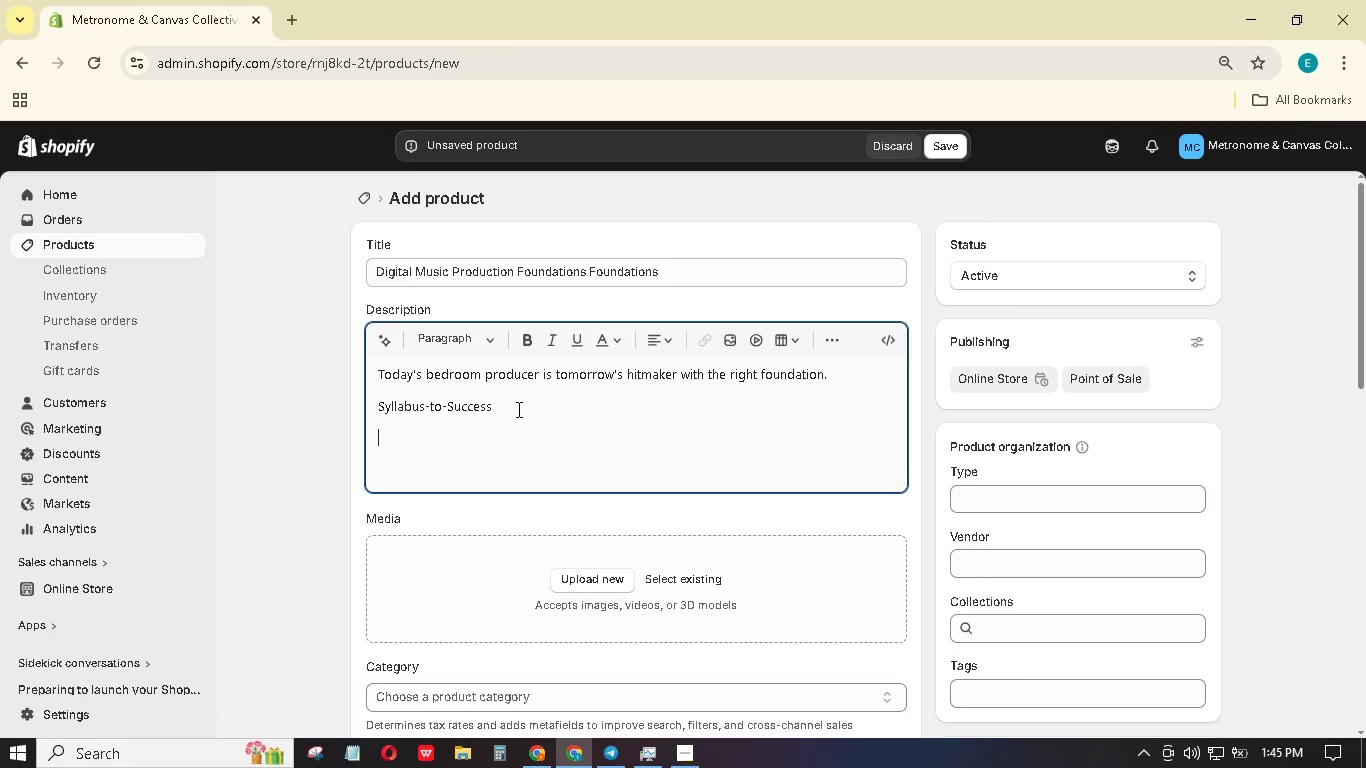 
key(Enter)
 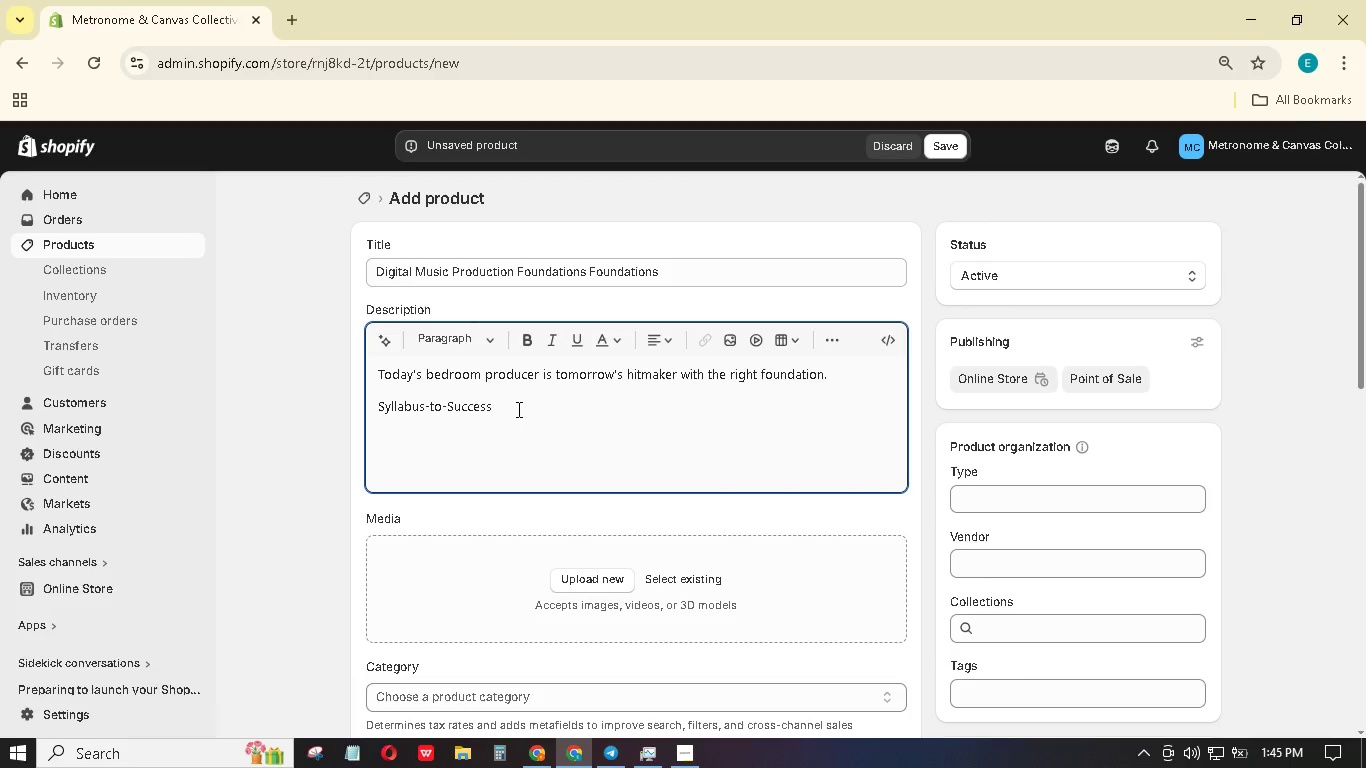 
type(Module 1: Beat-Making & MIDI.)
 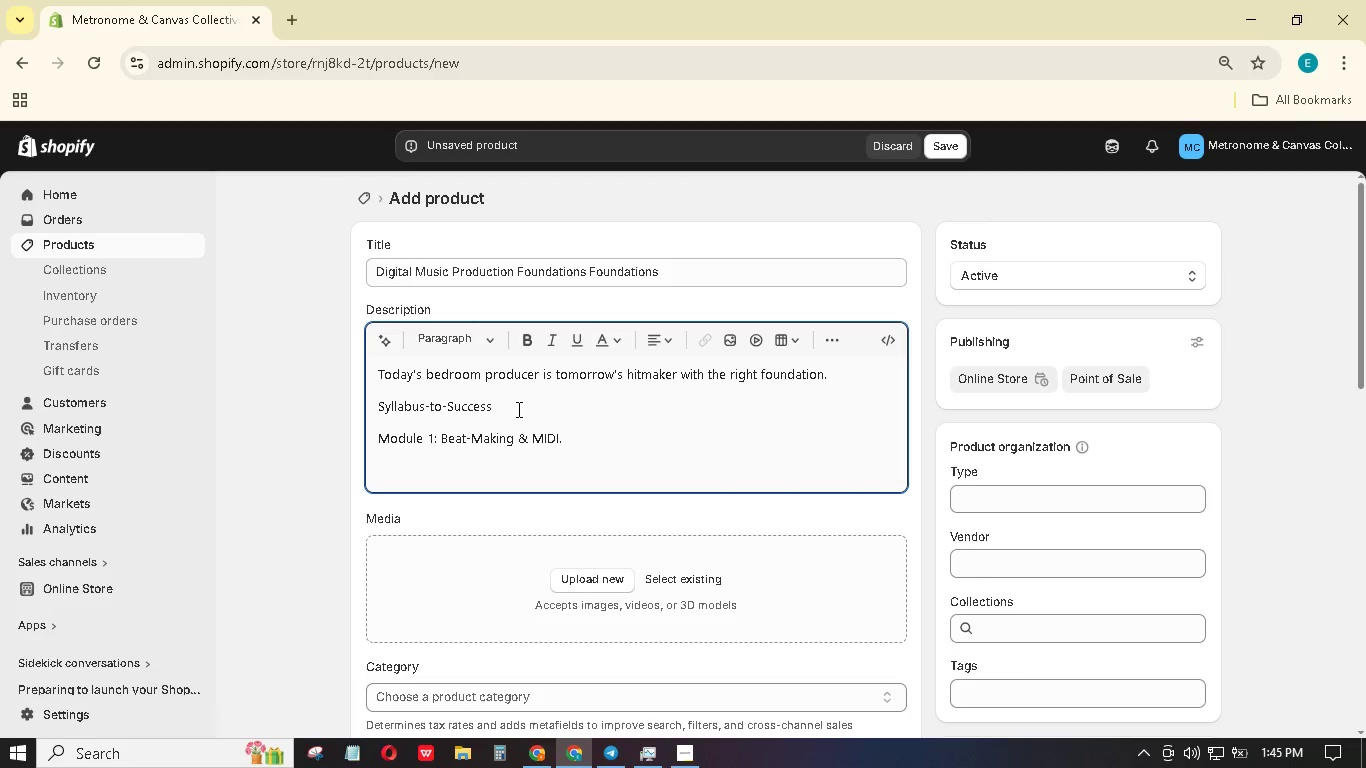 
key(Enter)
 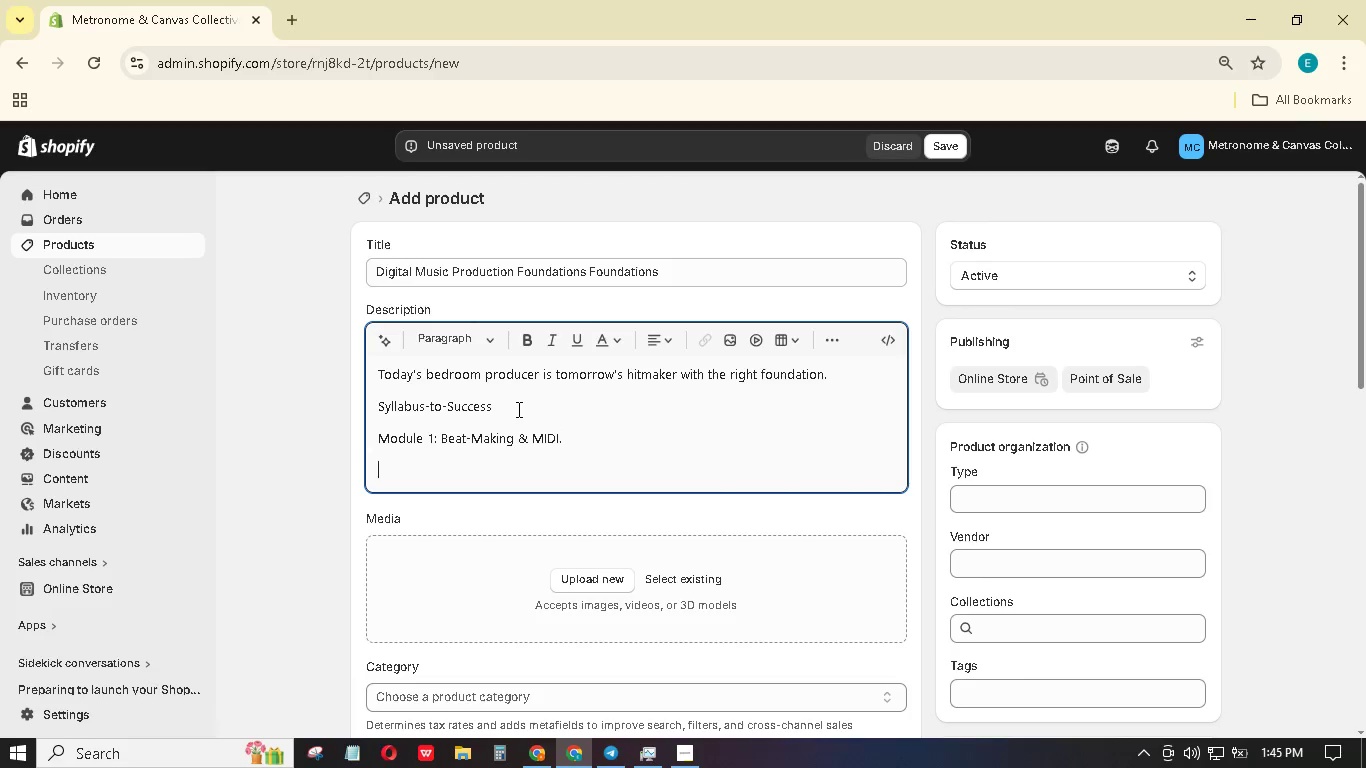 
type(Module B:)
 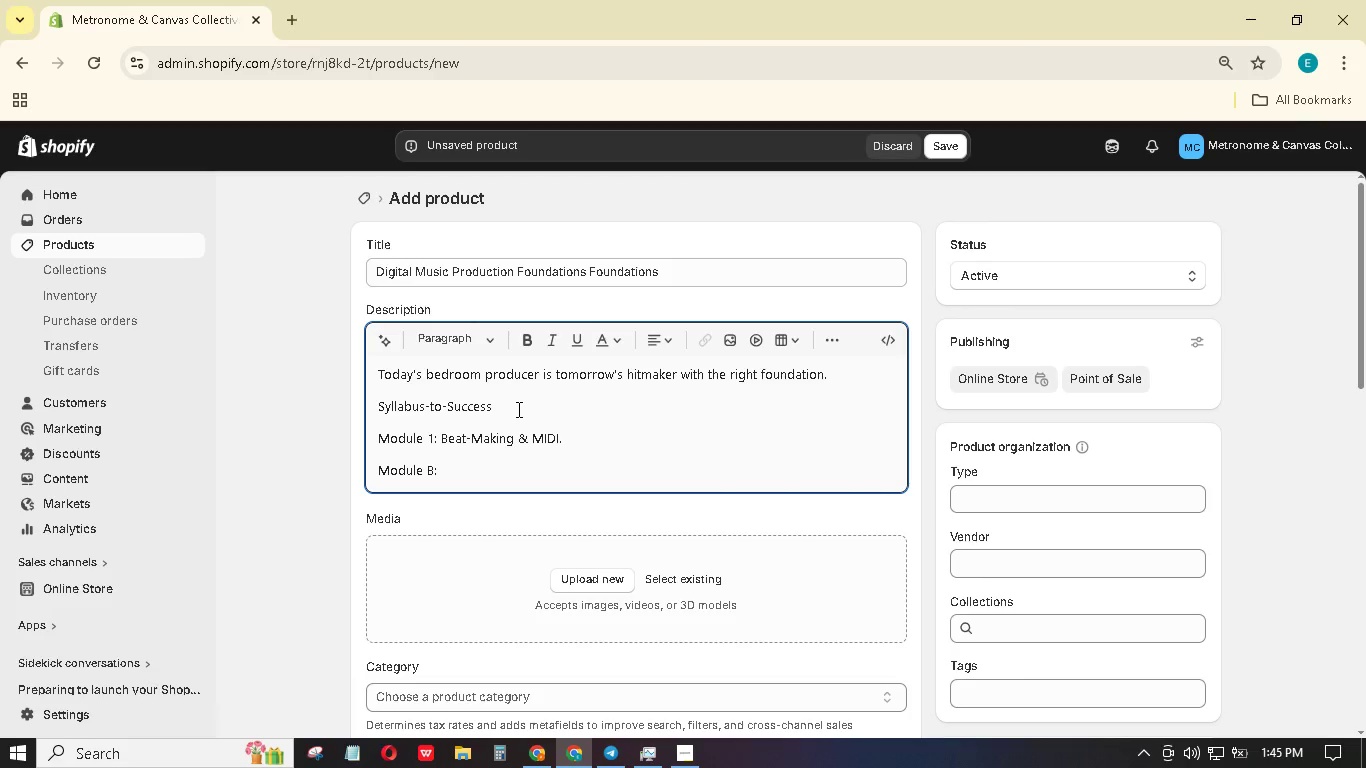 
key(ArrowUp)
 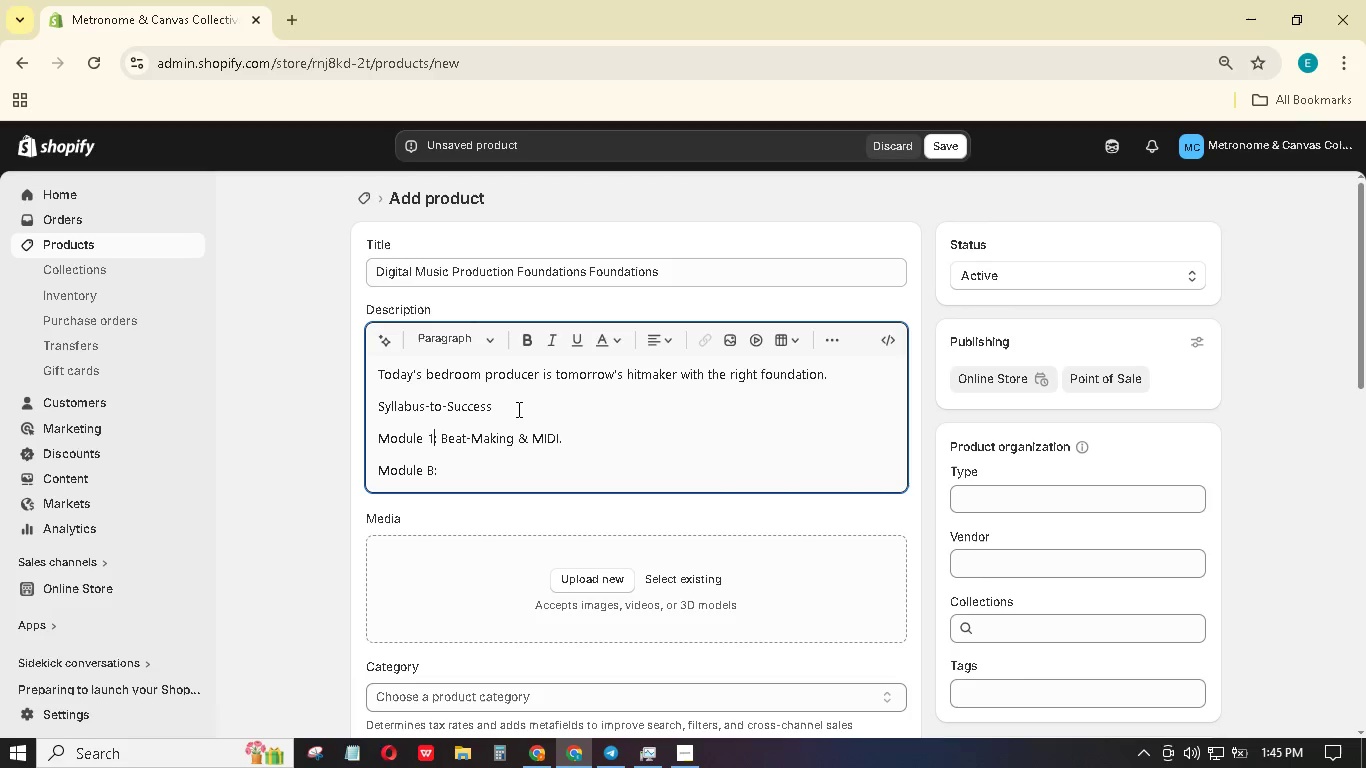 
key(ArrowLeft)
 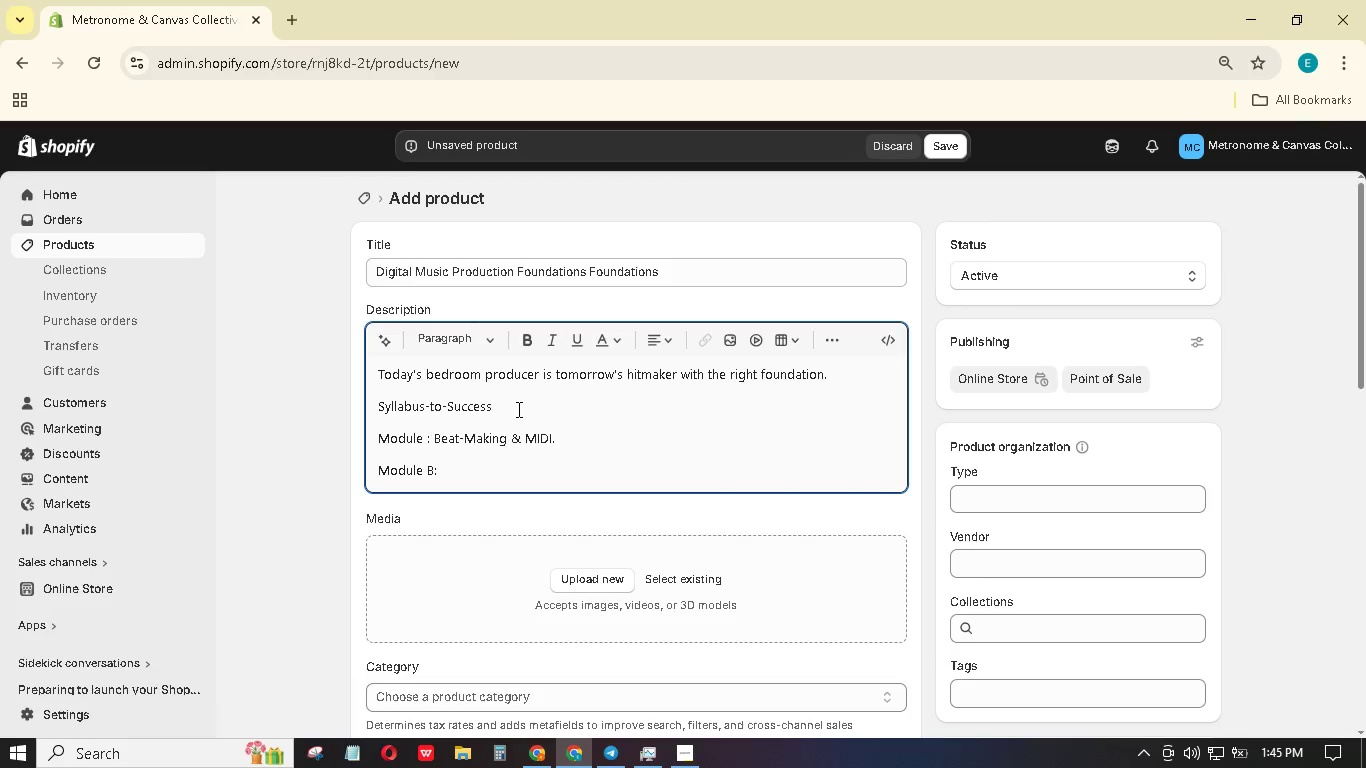 
key(Backspace)
 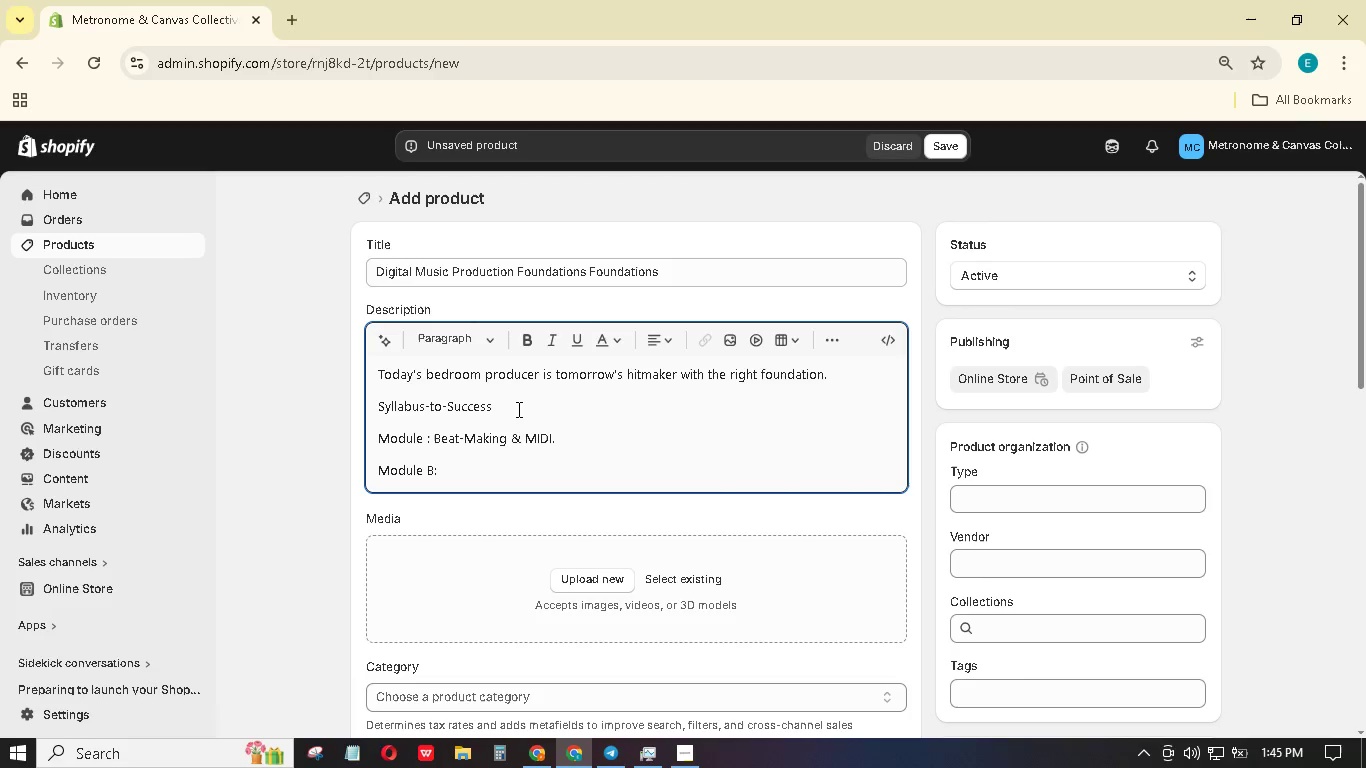 
key(Shift+A)
 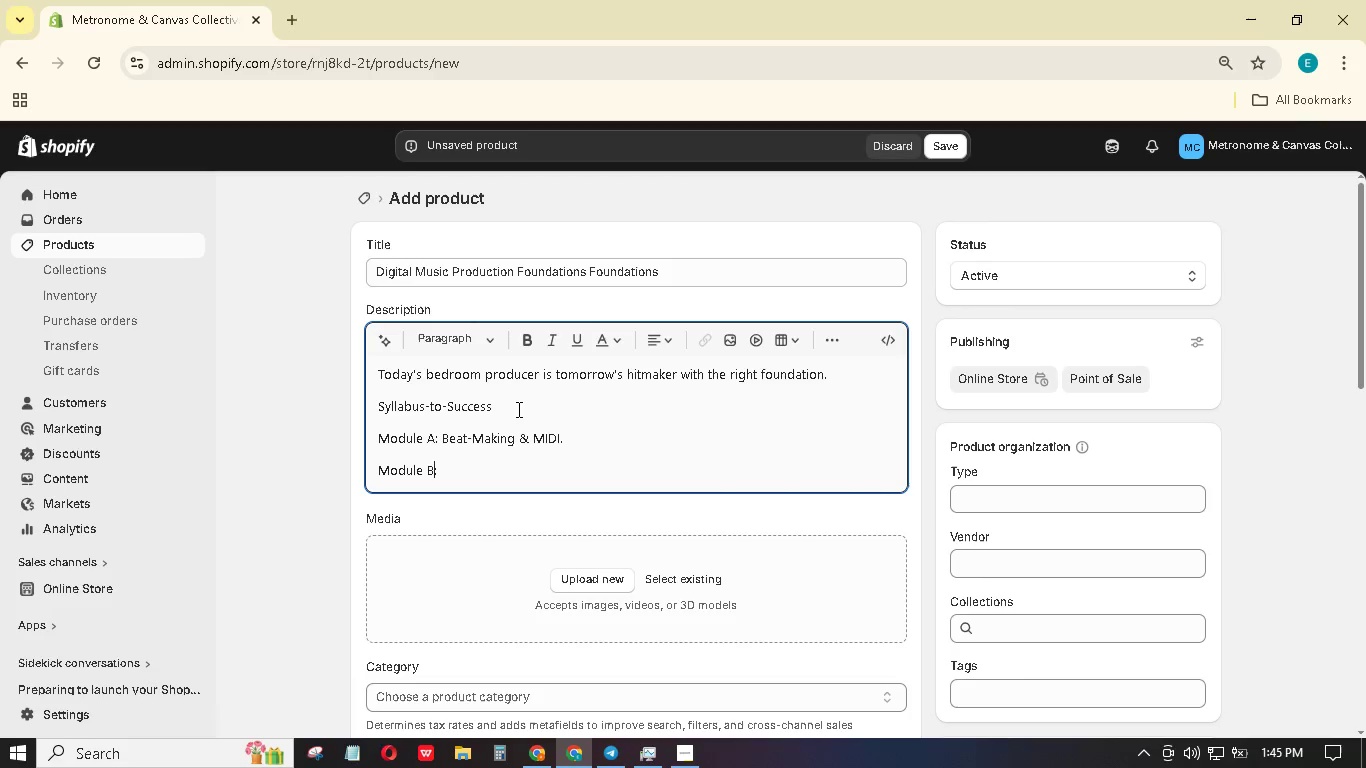 
key(ArrowDown)
 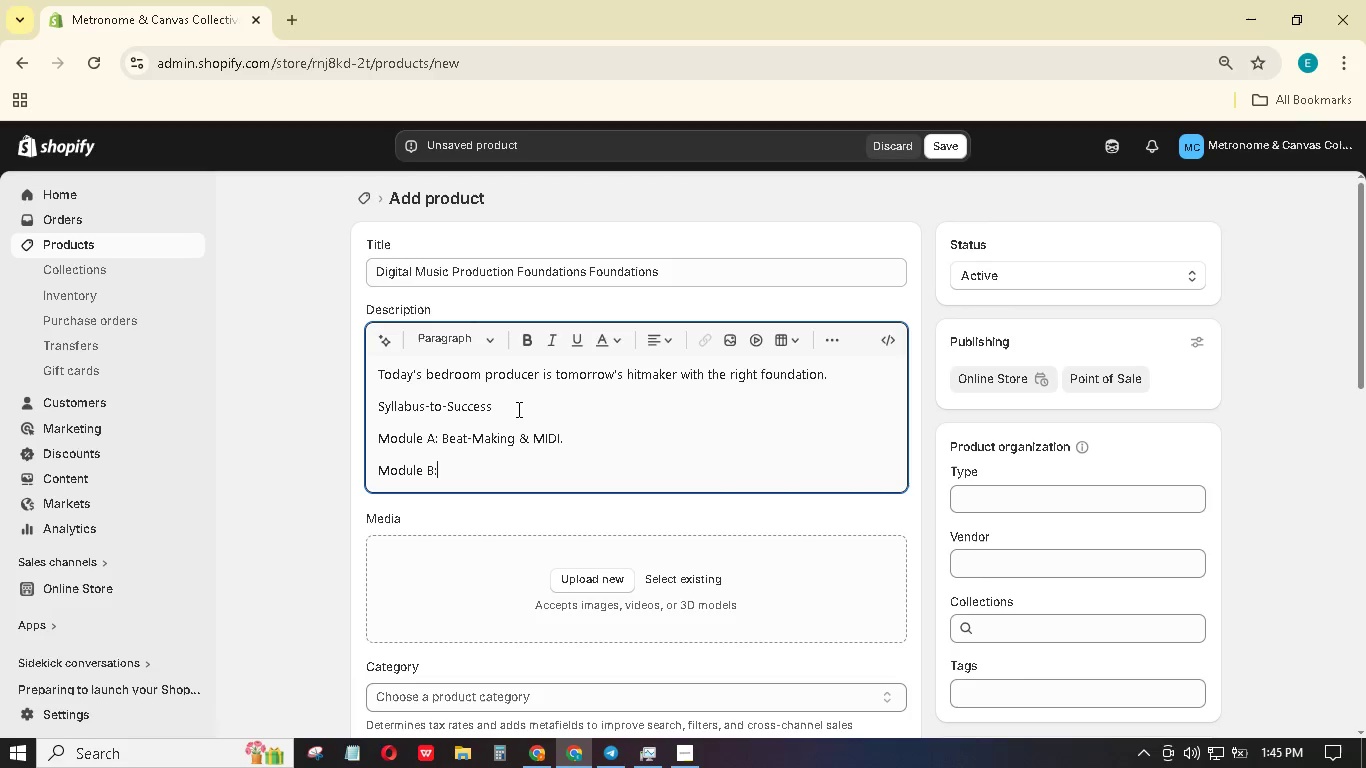 
key(ArrowRight)
 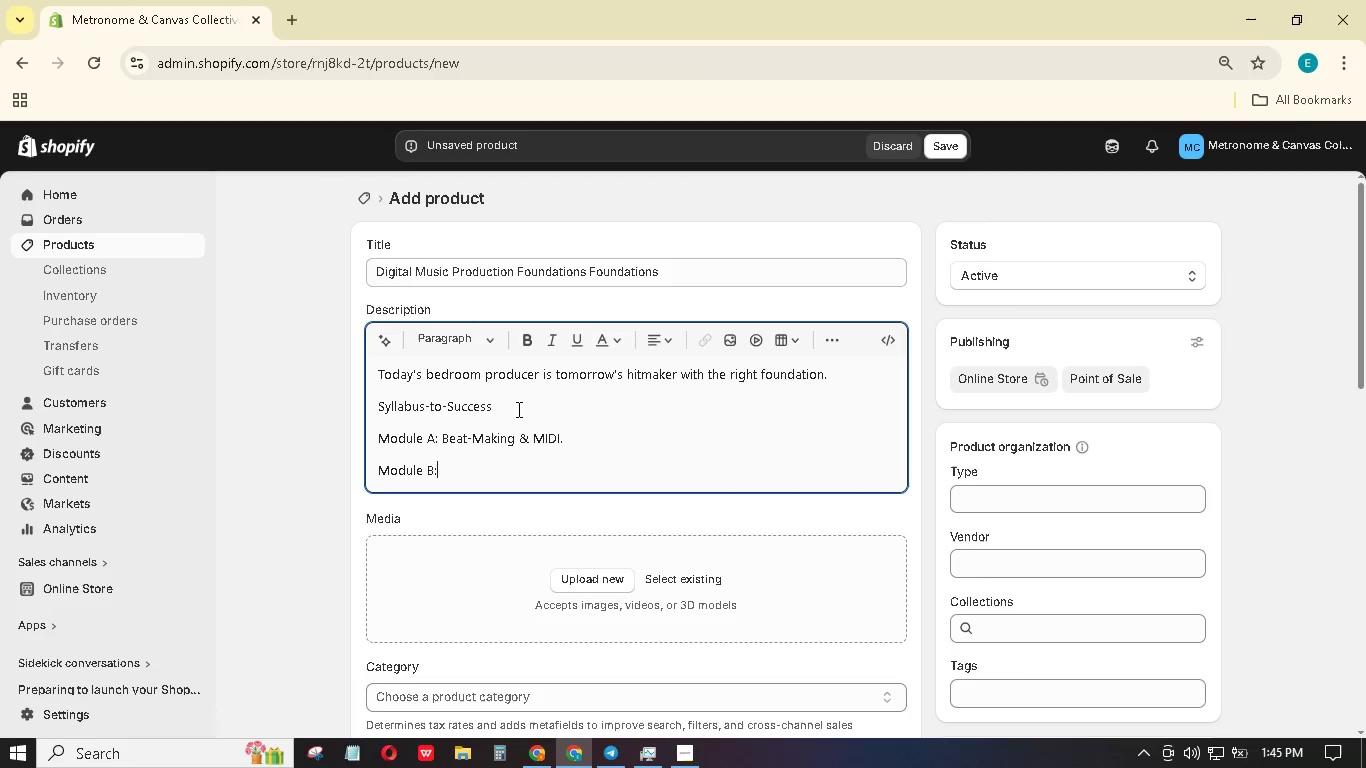 
type( )
key(Backspace)
type( Synthesis & Sound Design.)
 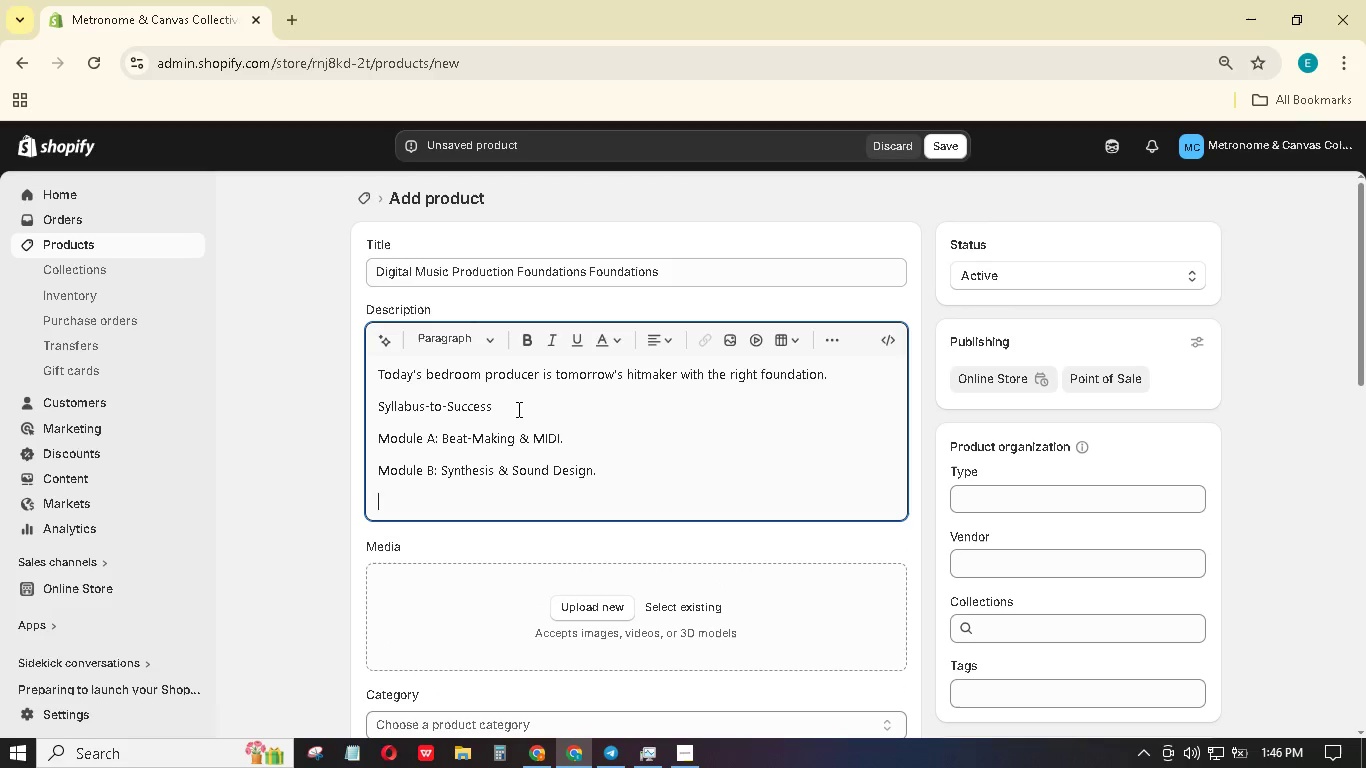 
 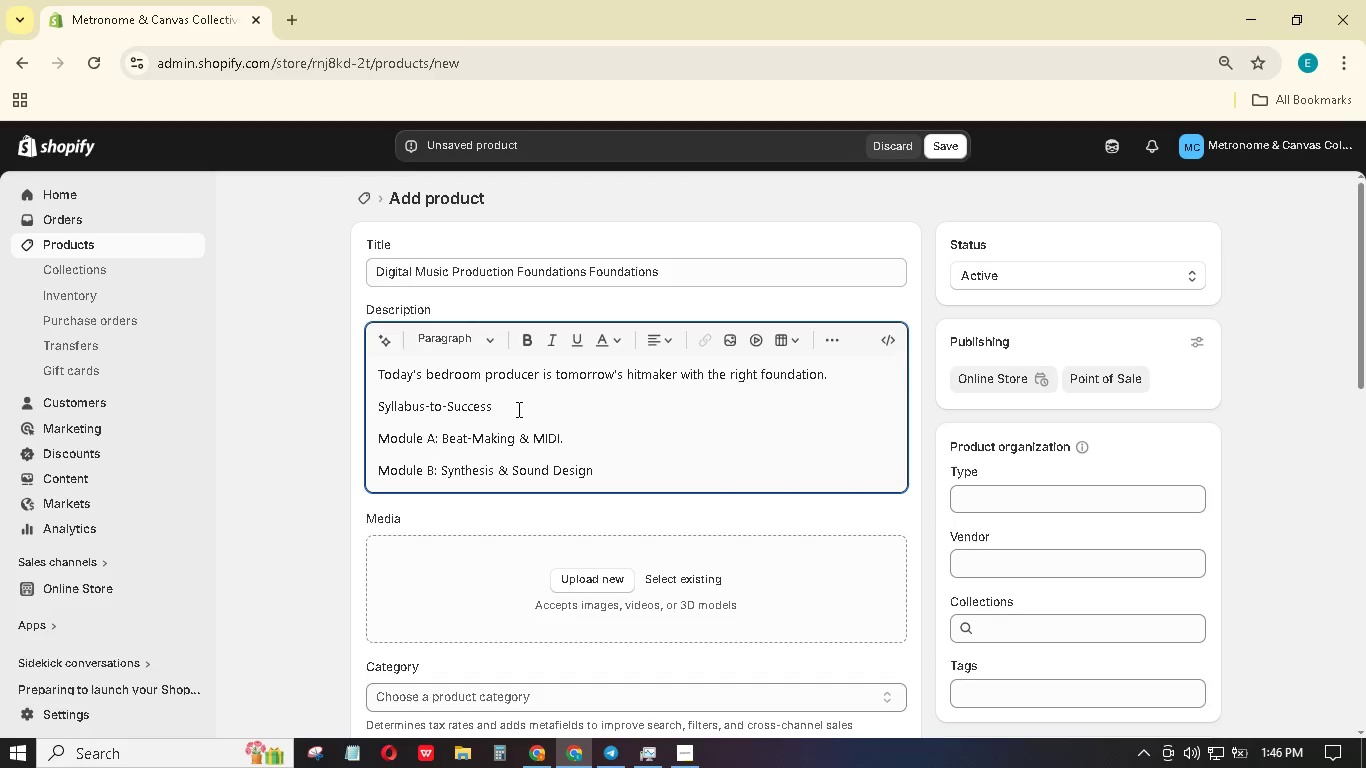 
key(Enter)
 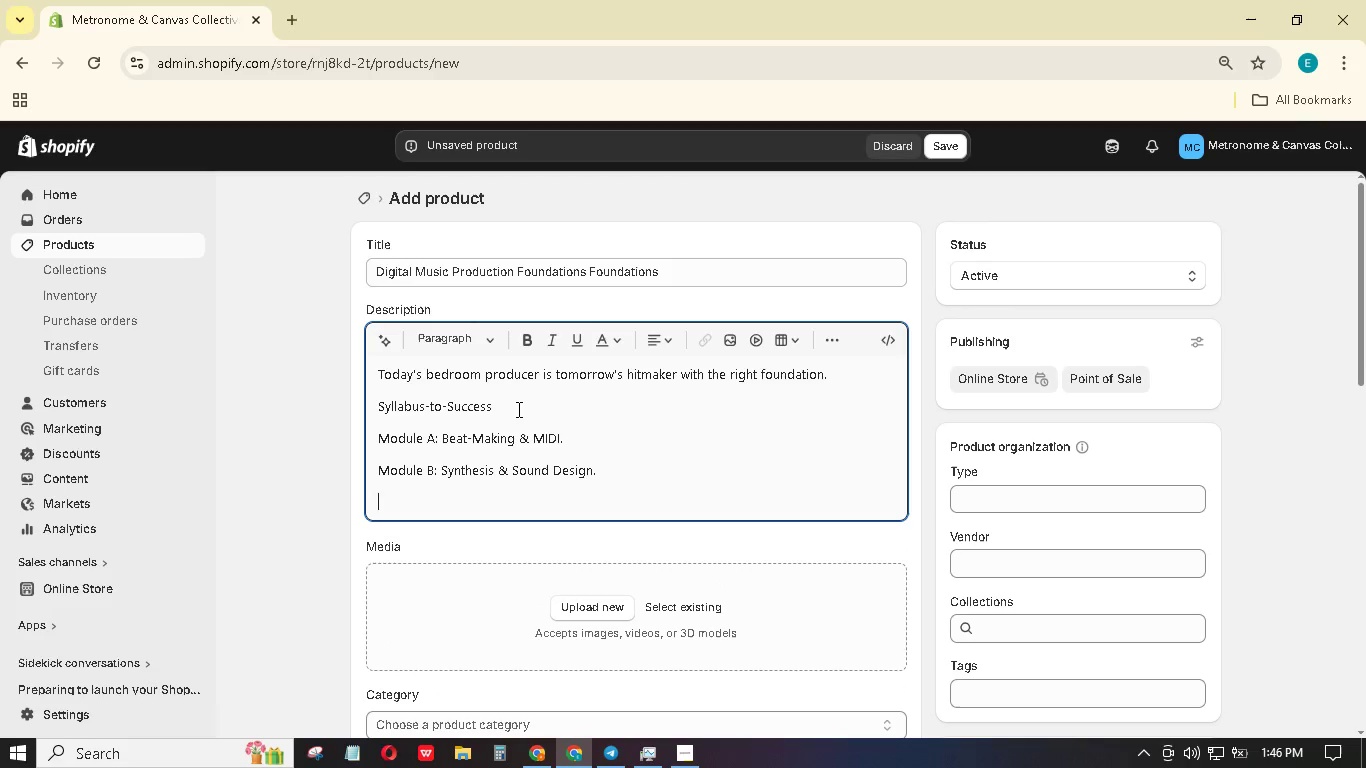 
type(Modle C:)
 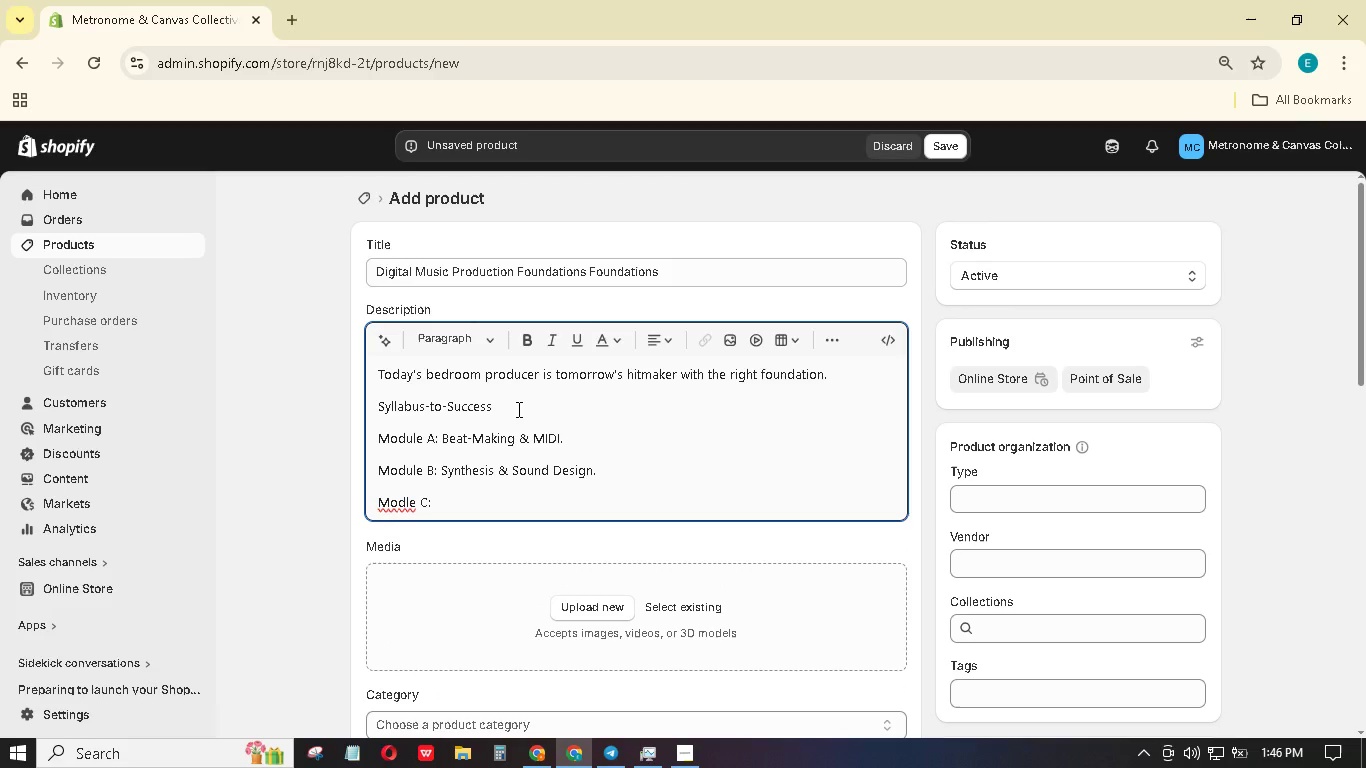 
key(Shift+ArrowLeft)
 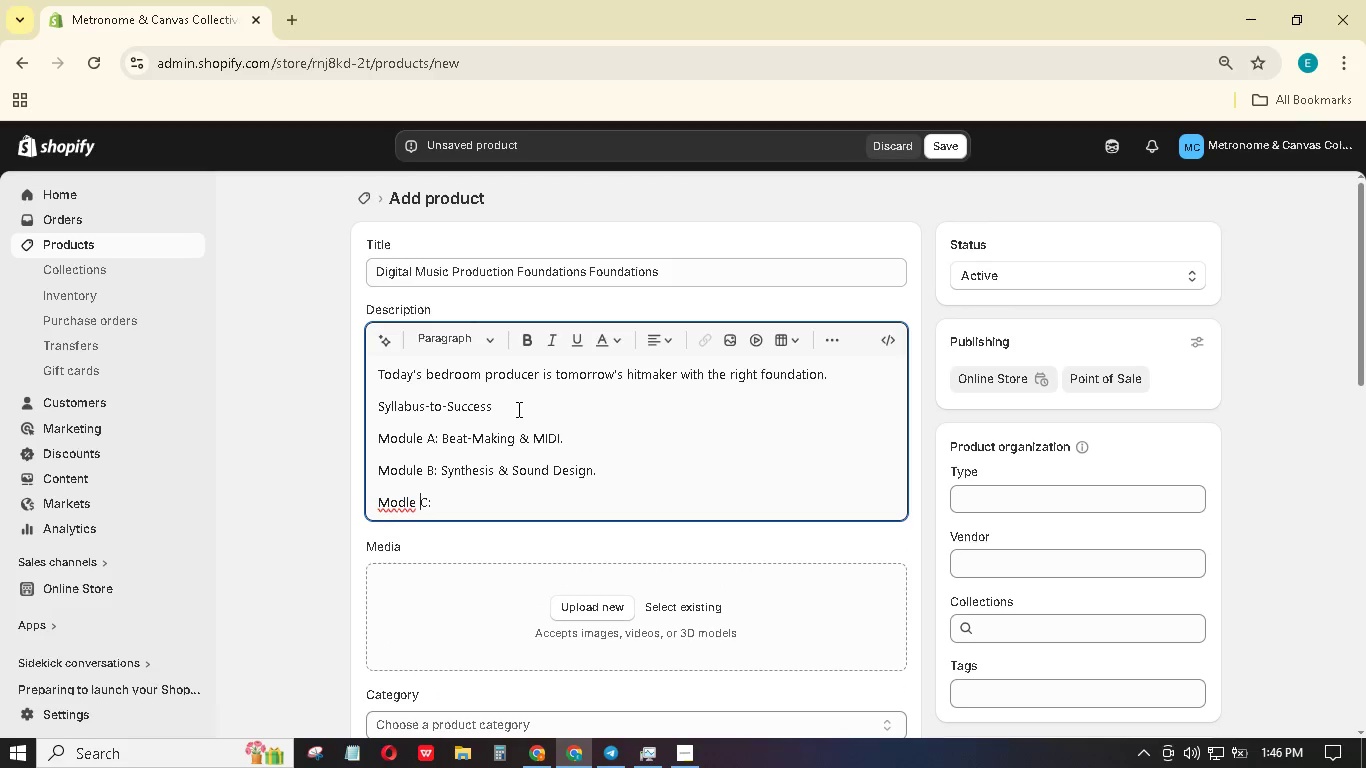 
key(Shift+ArrowLeft)
 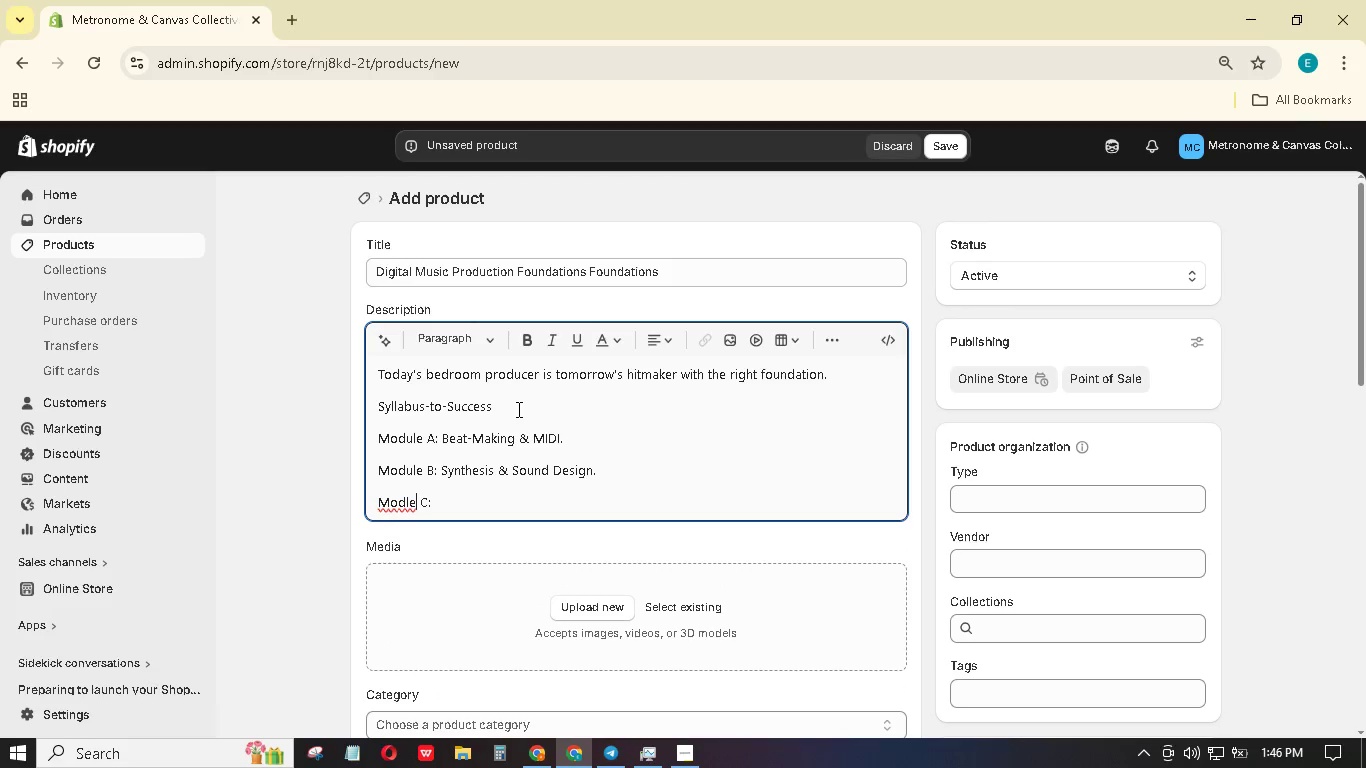 
key(ArrowLeft)
 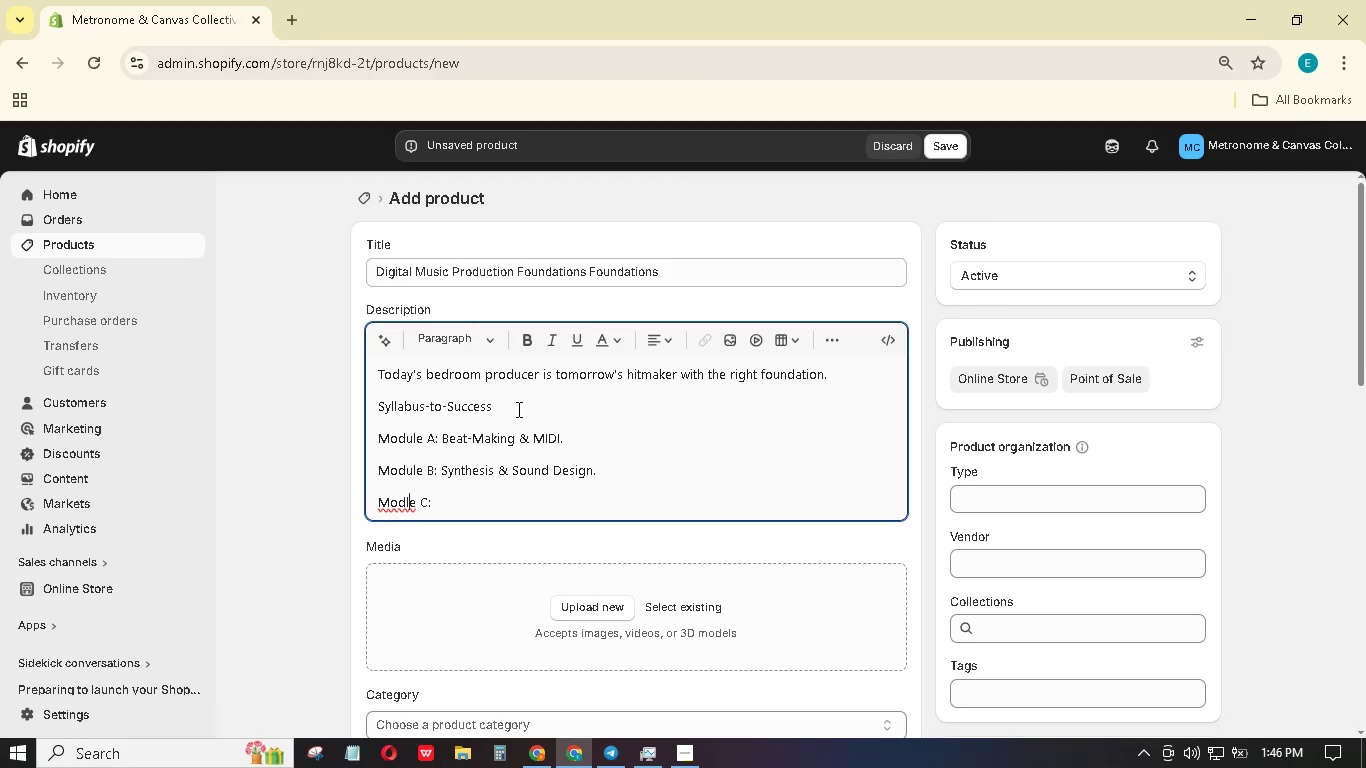 
key(ArrowLeft)
 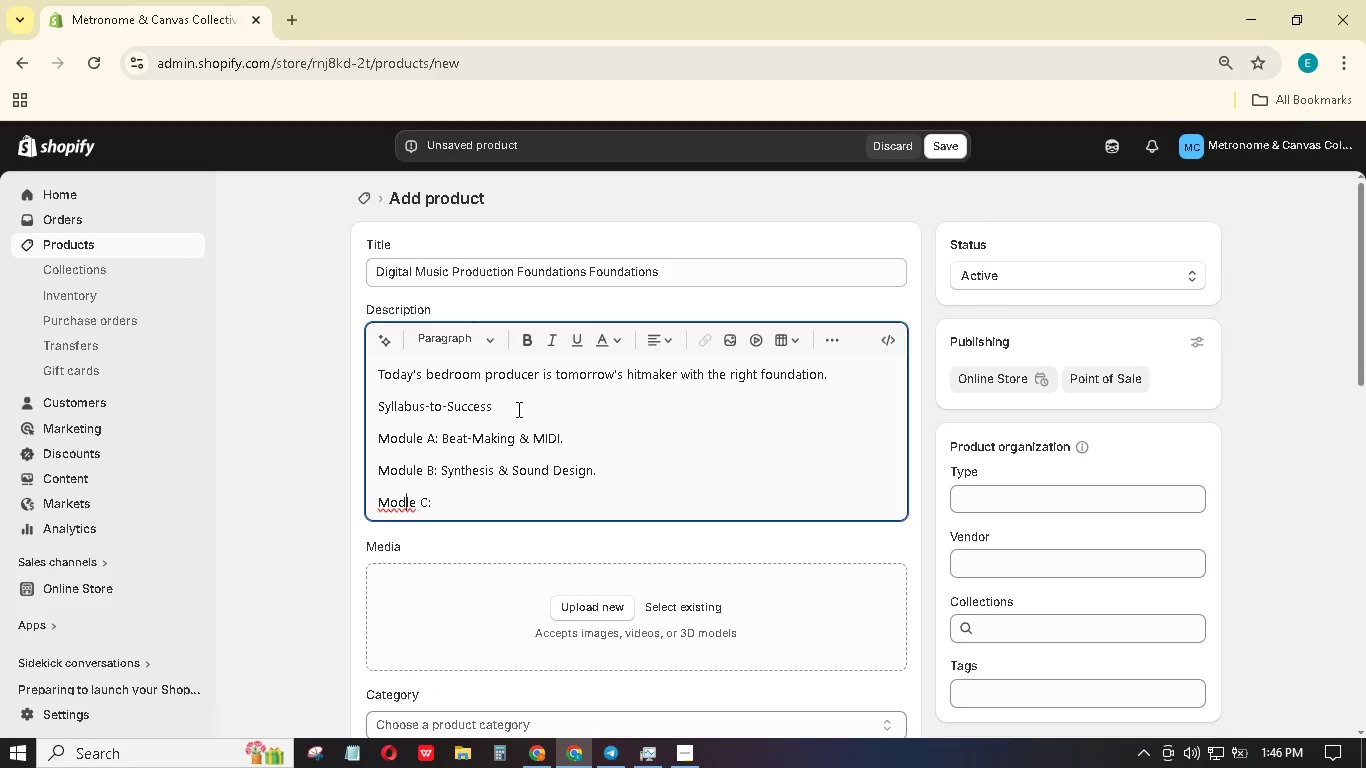 
key(ArrowLeft)
 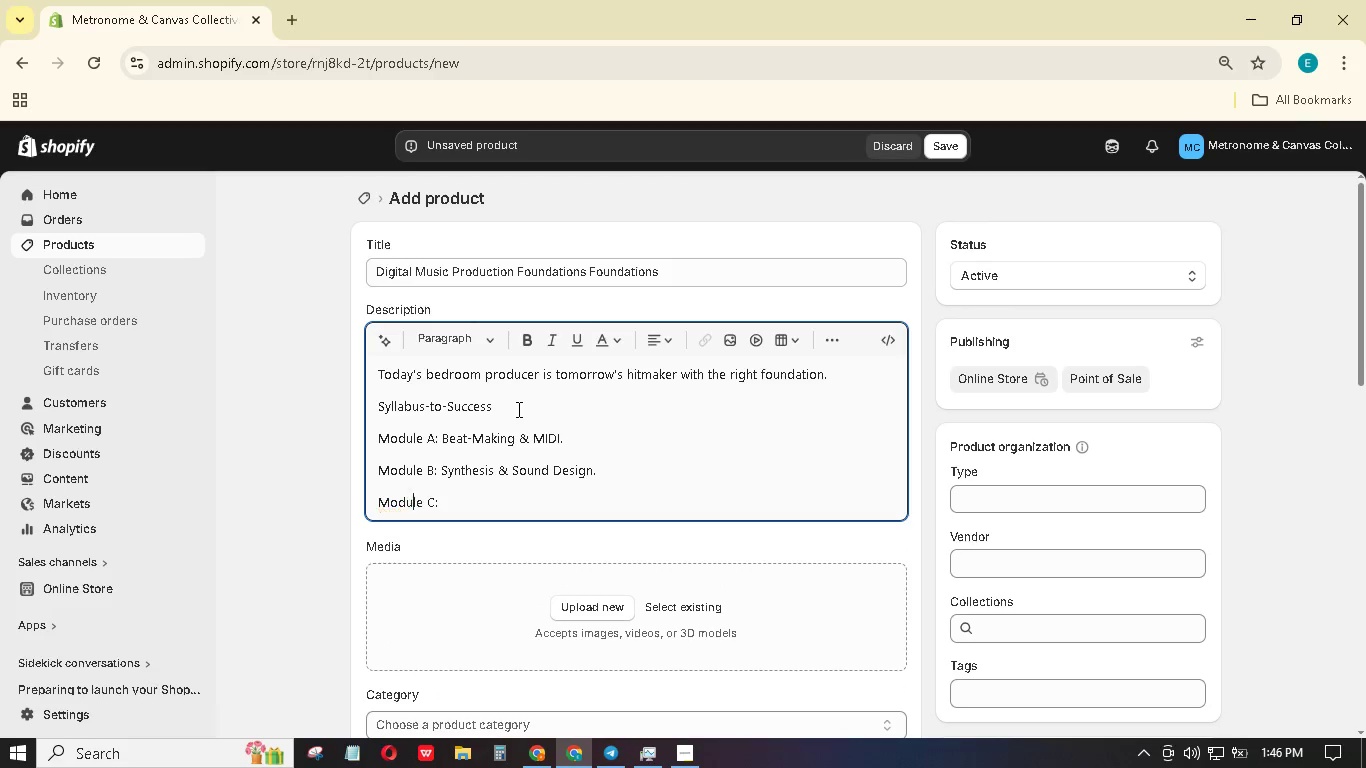 
type(u Mixing & Effects.)
 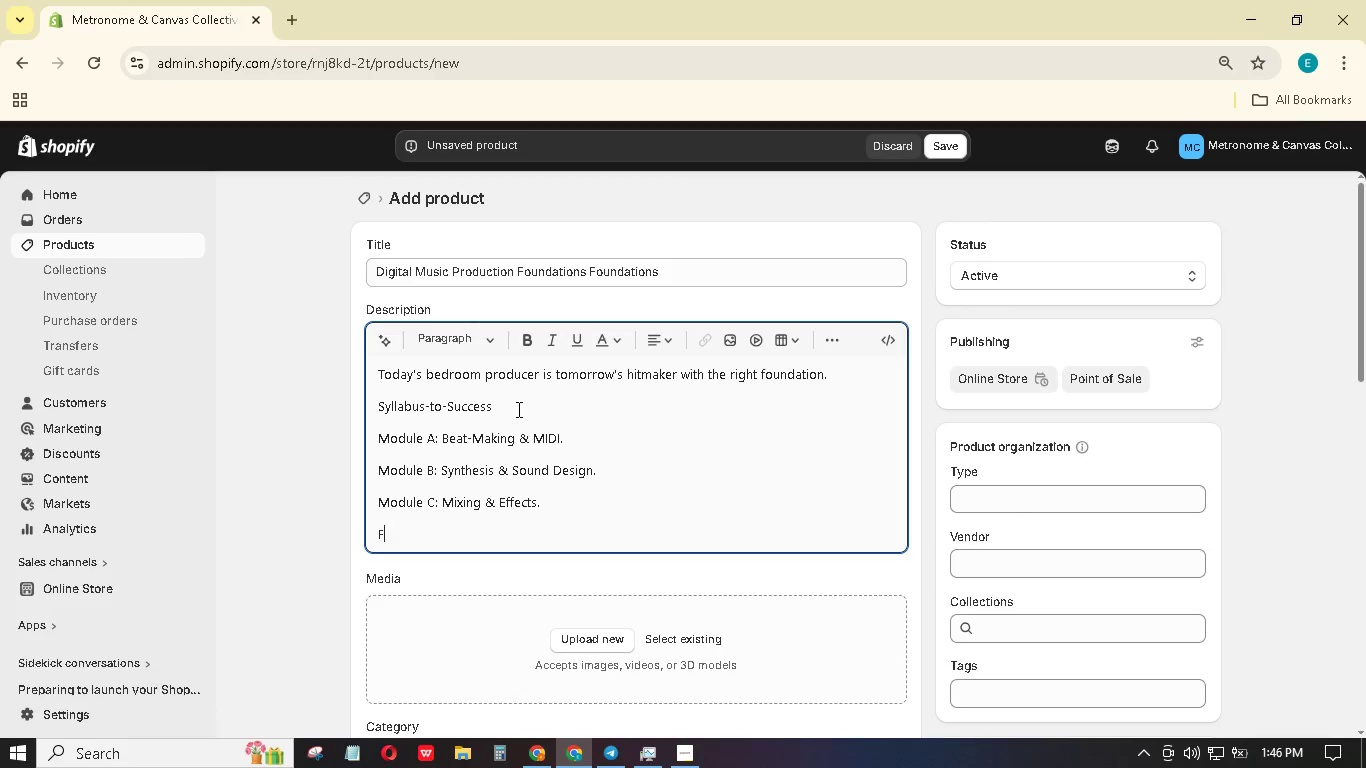 
hold_key(key=ArrowRight, duration=0.81)
 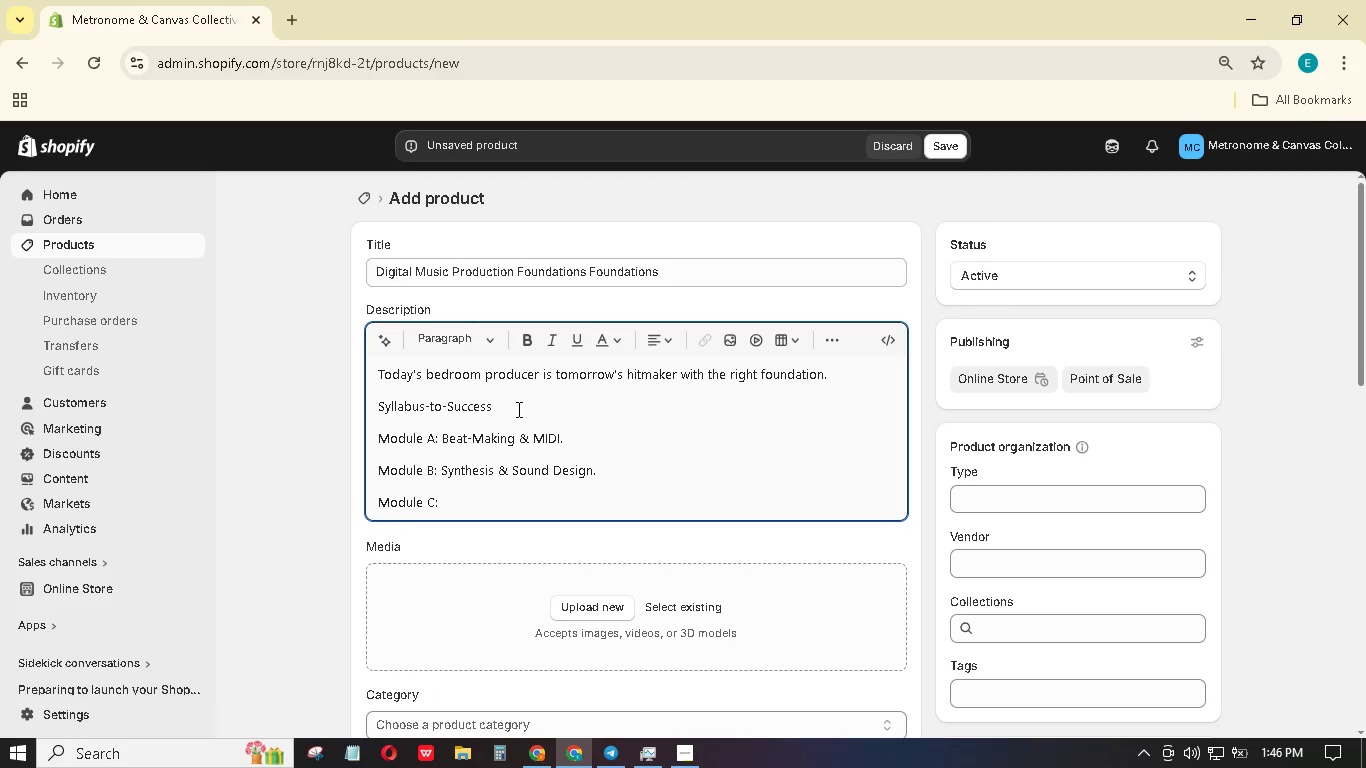 
key(Enter)
 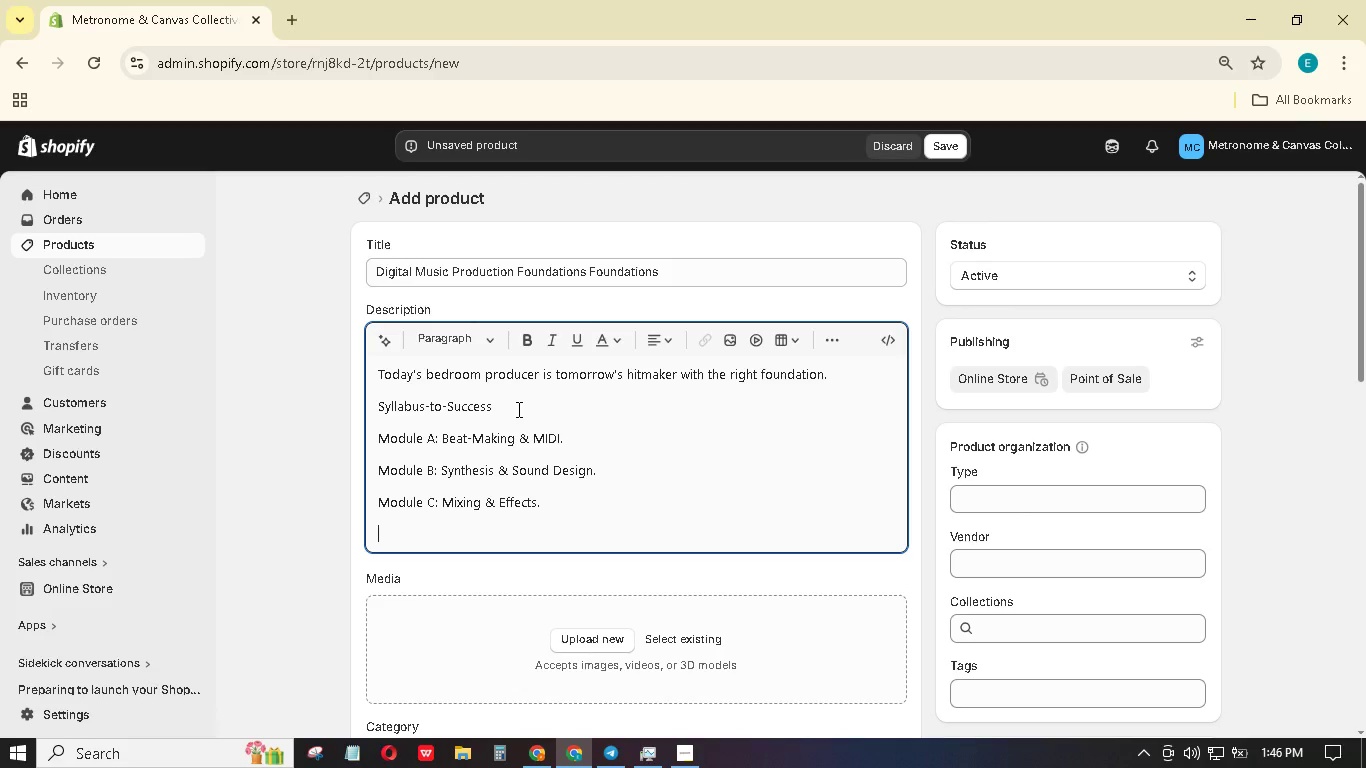 
type(Final Project: 2-minute track)
 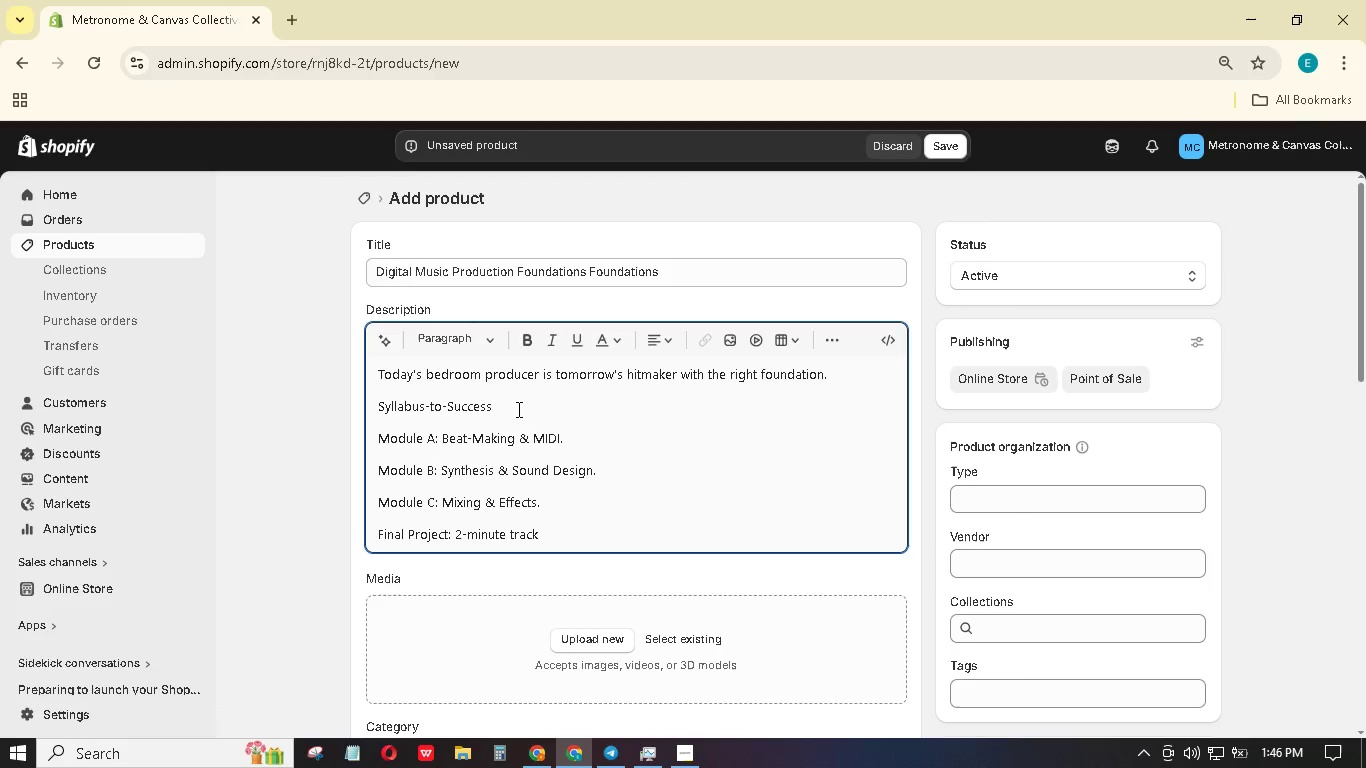 
type(; Premium gets producr feedback.)
 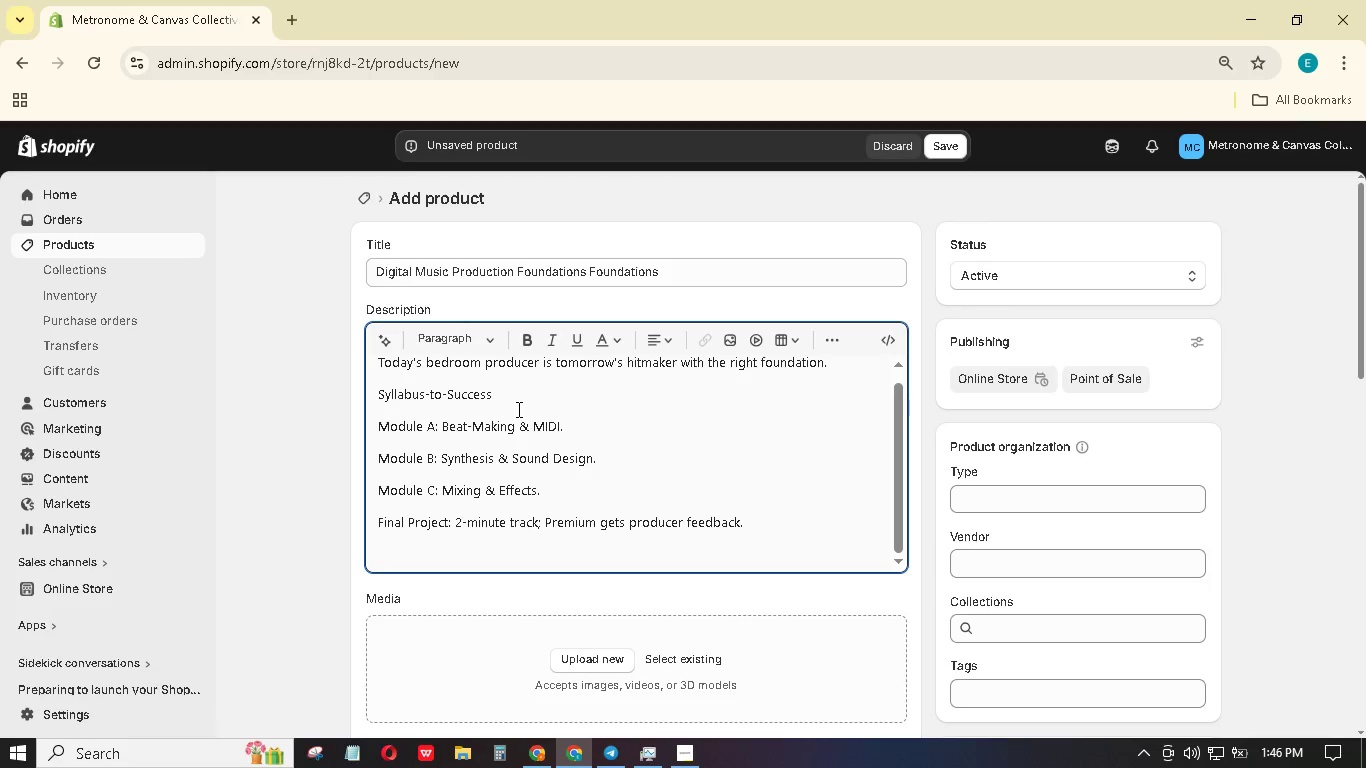 
 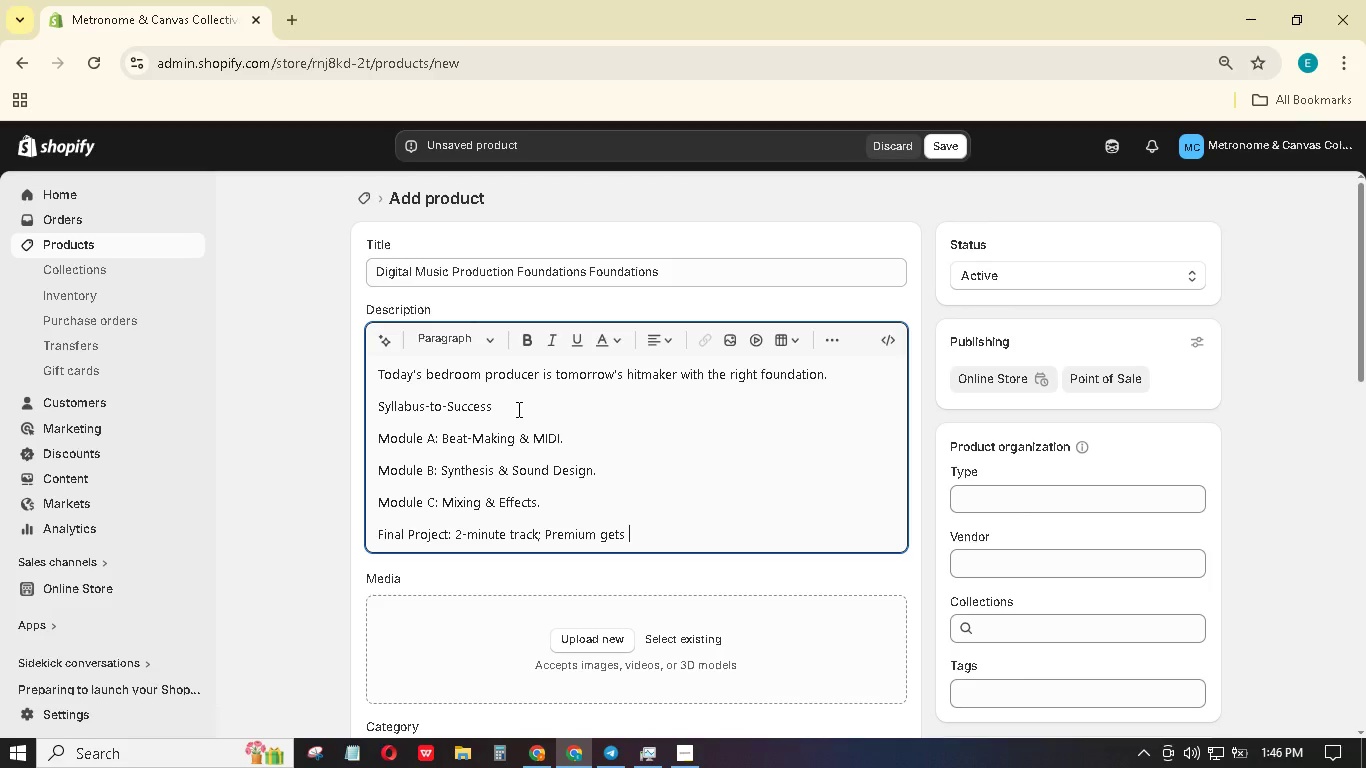 
key(Enter)
 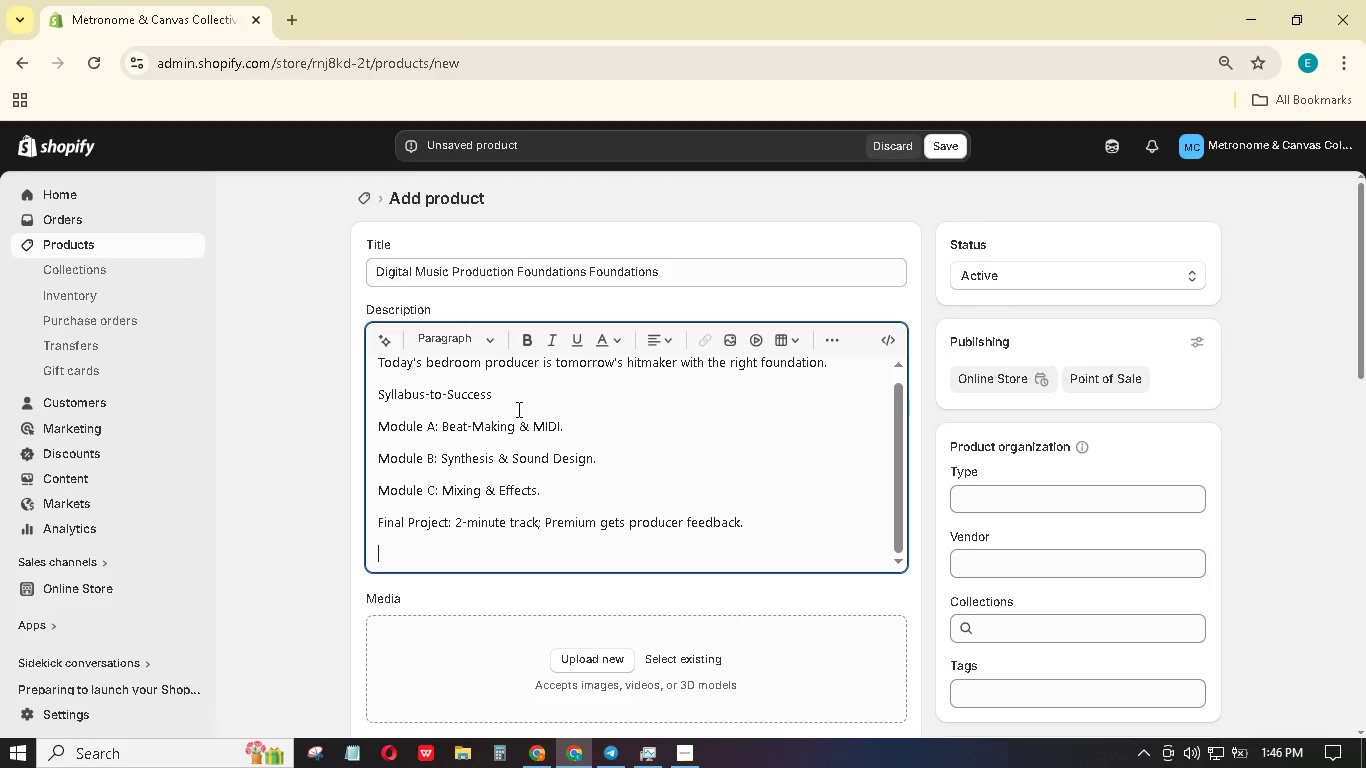 
type(Matr)
key(Backspace)
type(erials: 30-- )
key(Backspace)
type(key)
 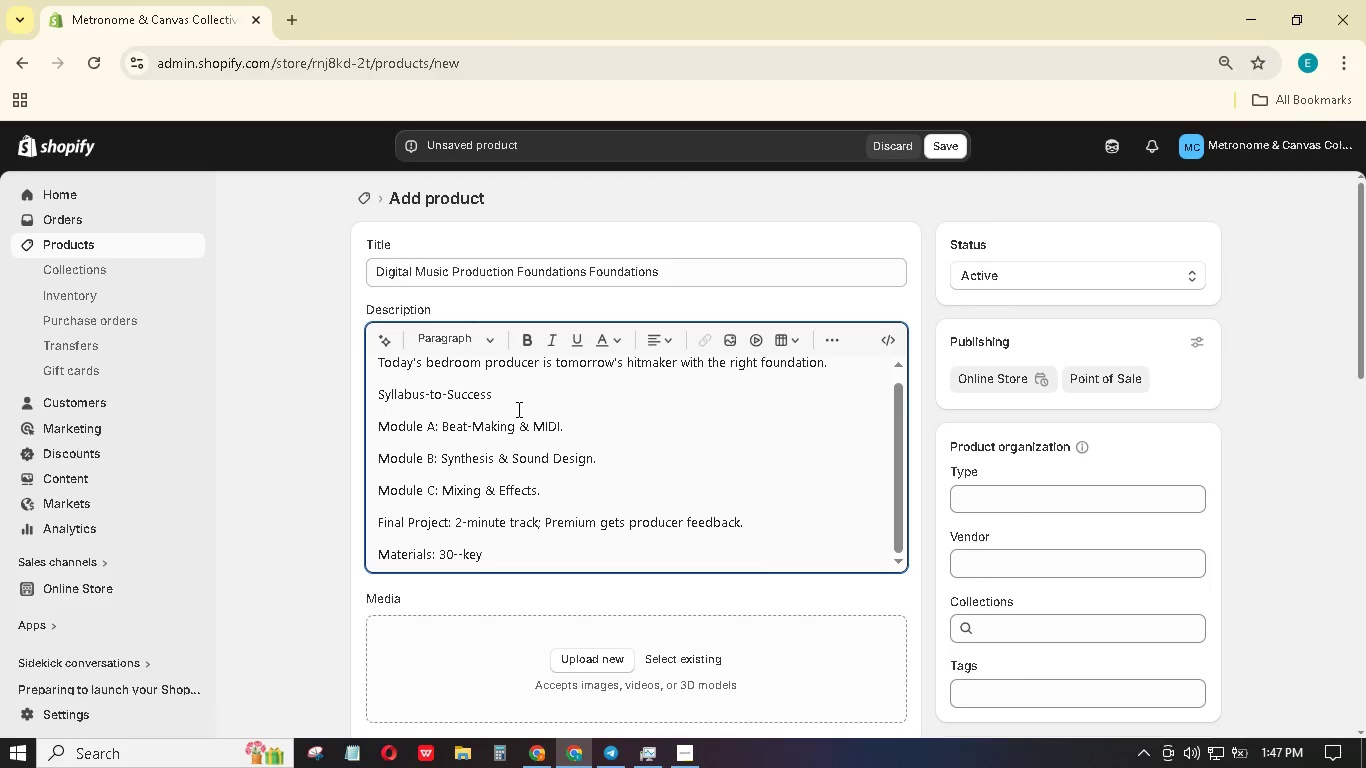 
type( )
key(Backspace)
key(Backspace)
key(Backspace)
key(Backspace)
key(Backspace)
type(key USB MIDI controller, studo earbuds, reference)
 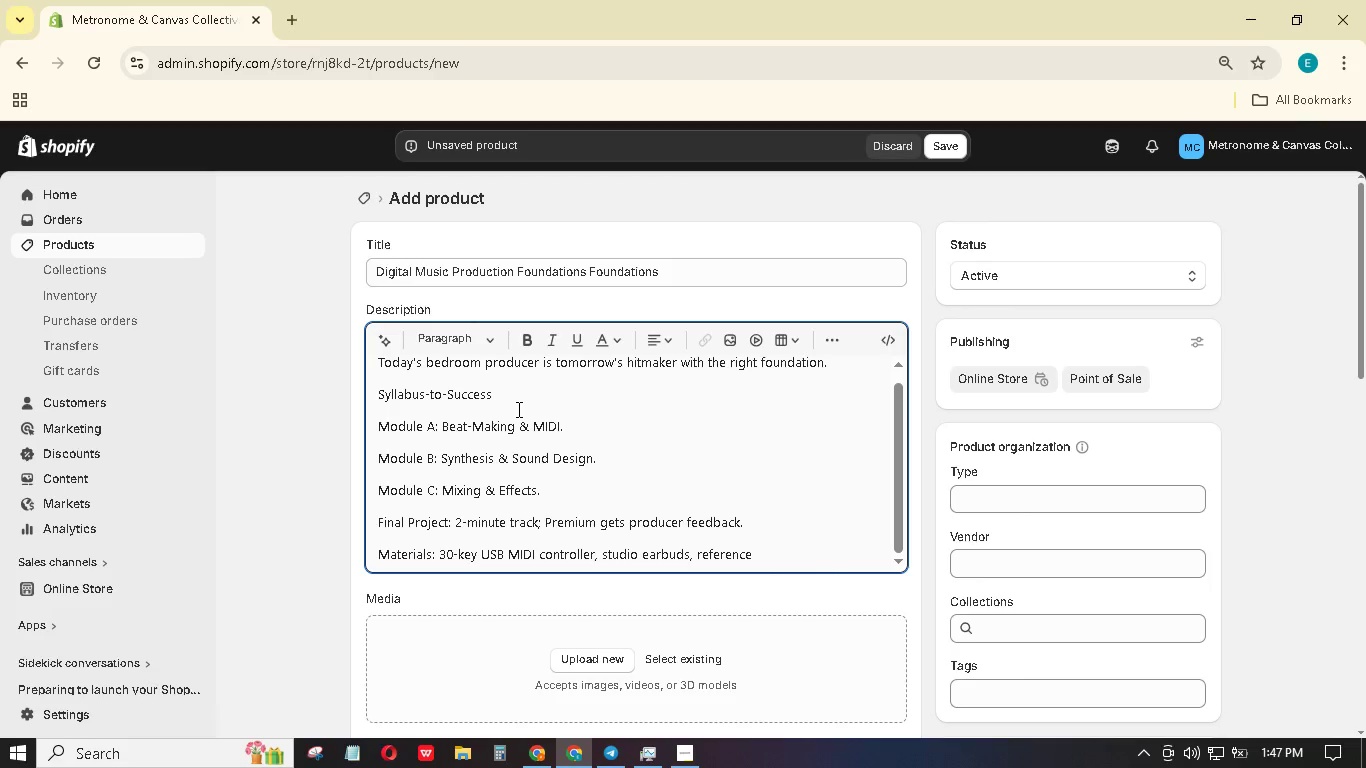 
wait(7.94)
 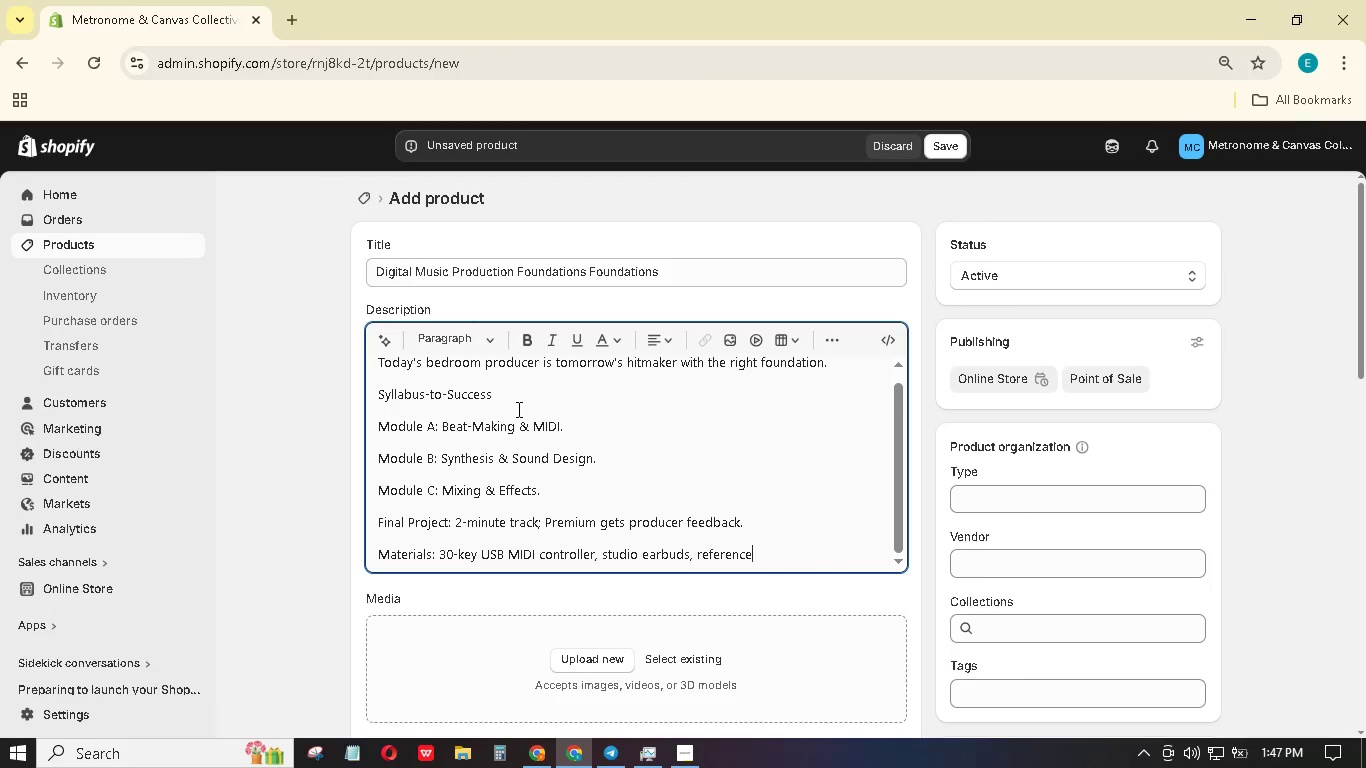 
type( guide)
 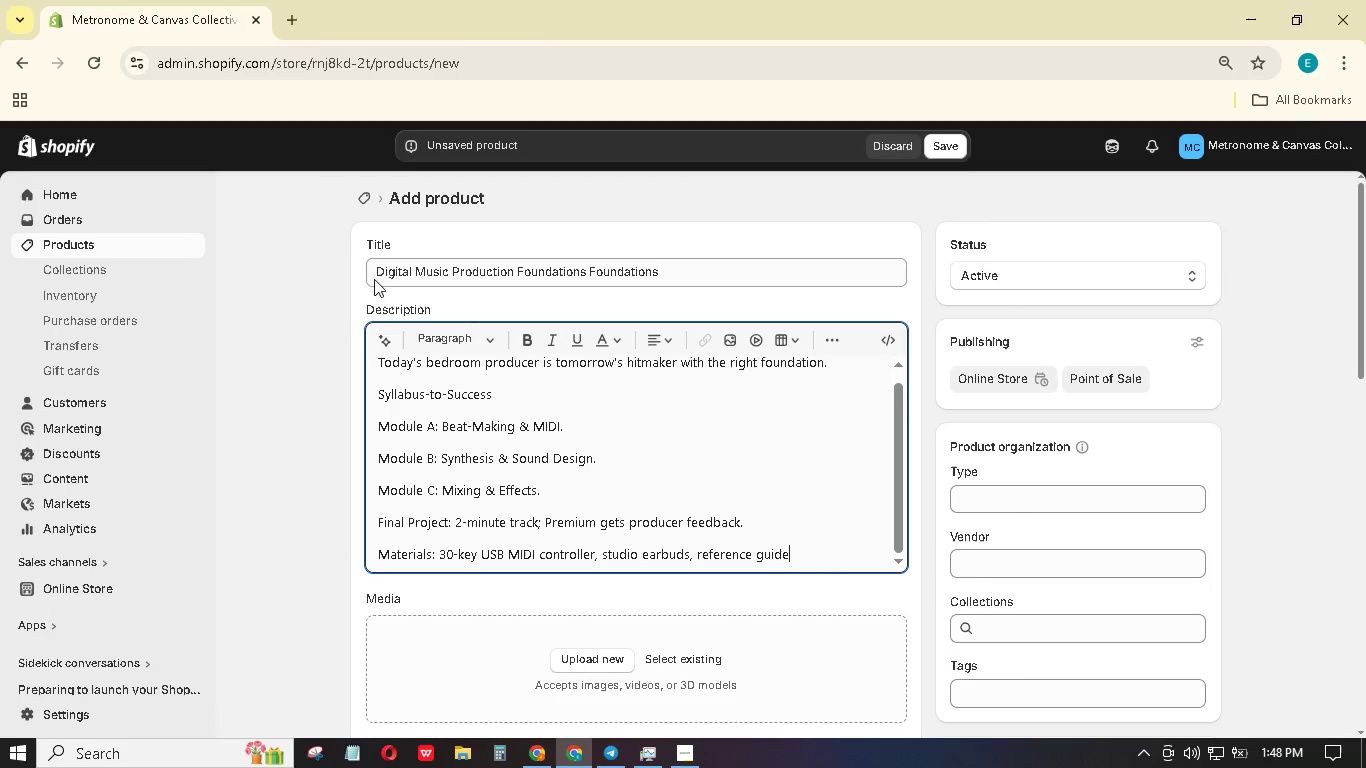 
wait(36.78)
 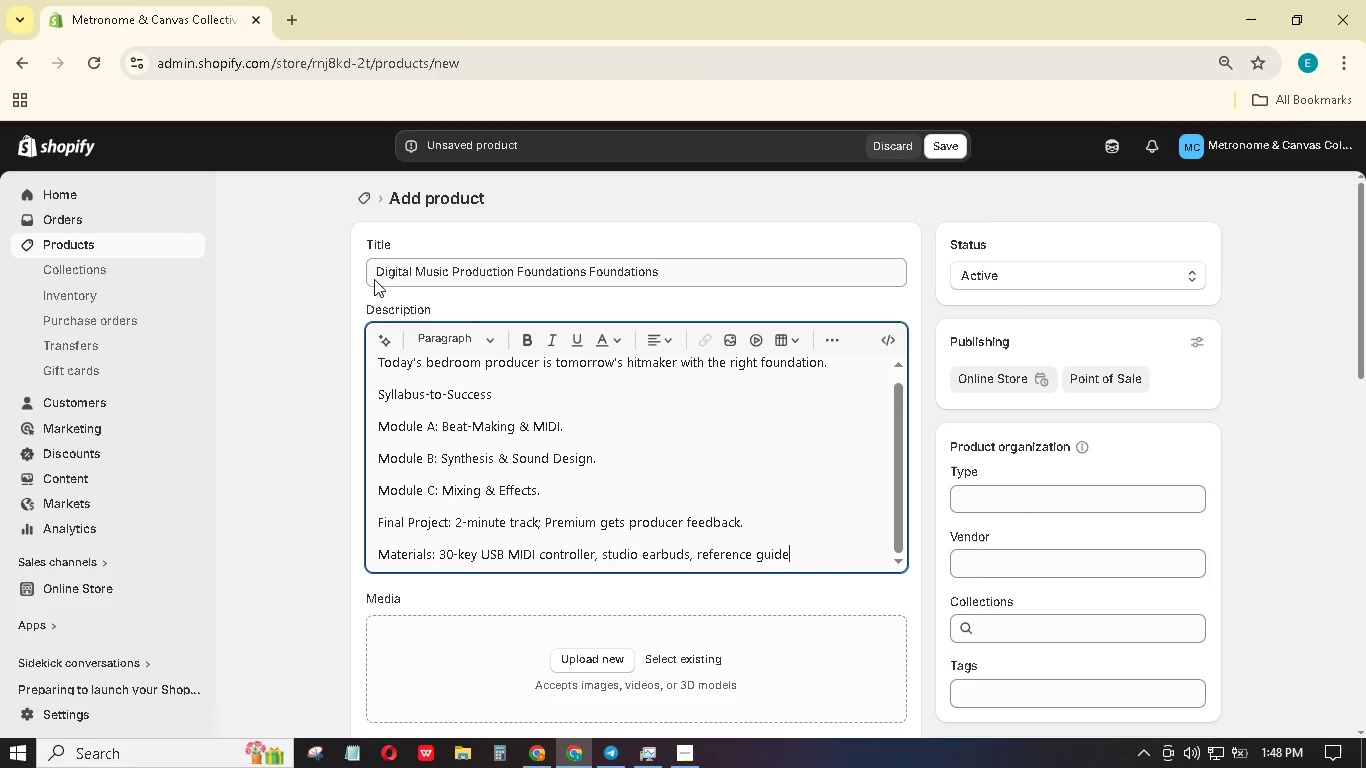 
type(, project files.)
 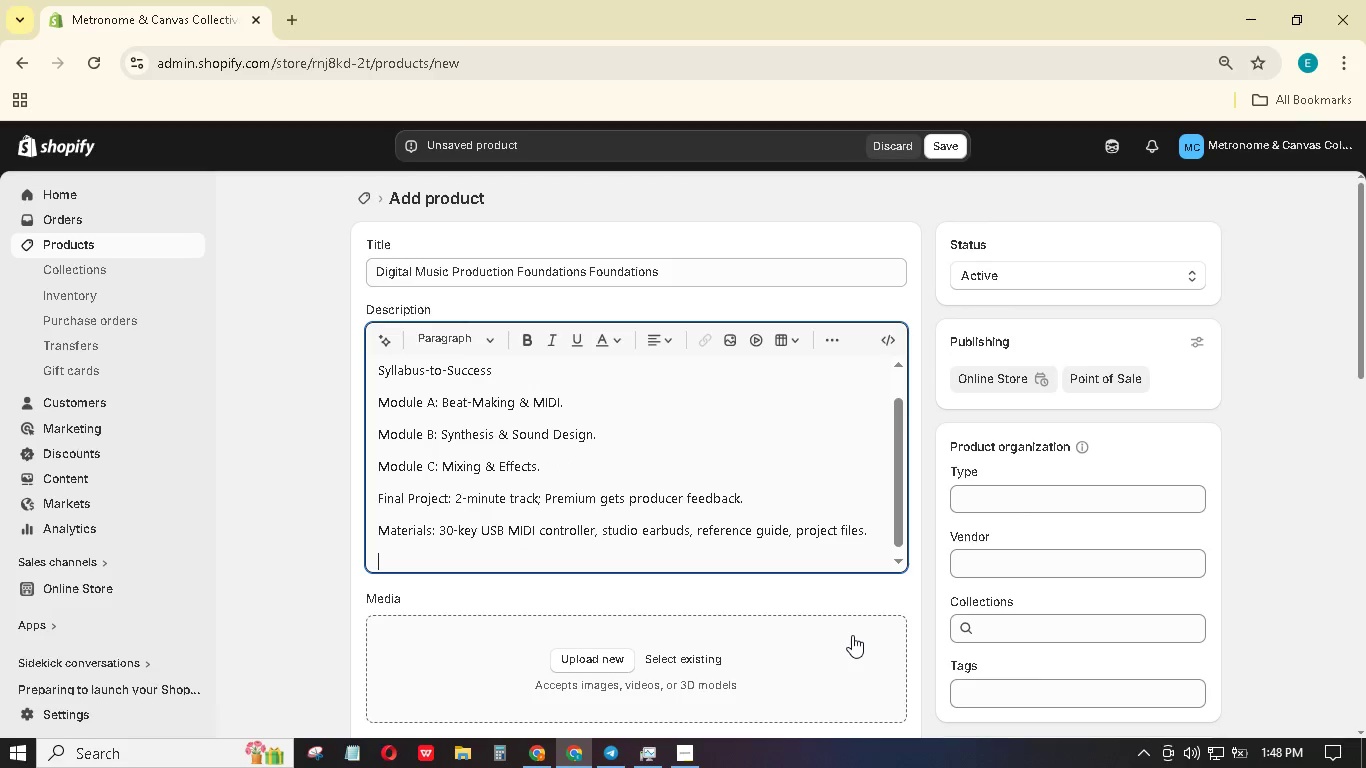 
key(Enter)
 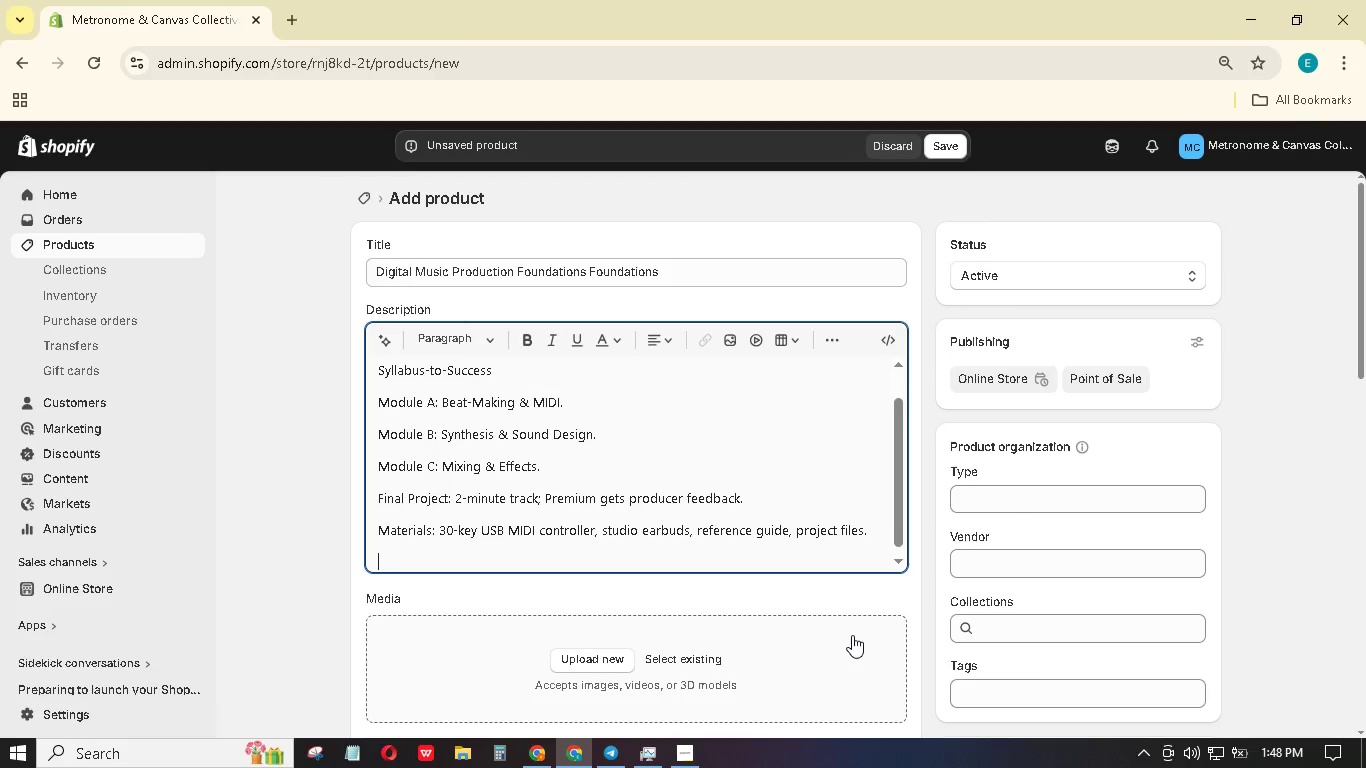 
type(Sensory BENEFit: Tactile control of the MIDI controller combining)
key(Backspace)
key(Backspace)
key(Backspace)
type(ed with auditoy feedback strengths)
key(Backspace)
type(ens.)
 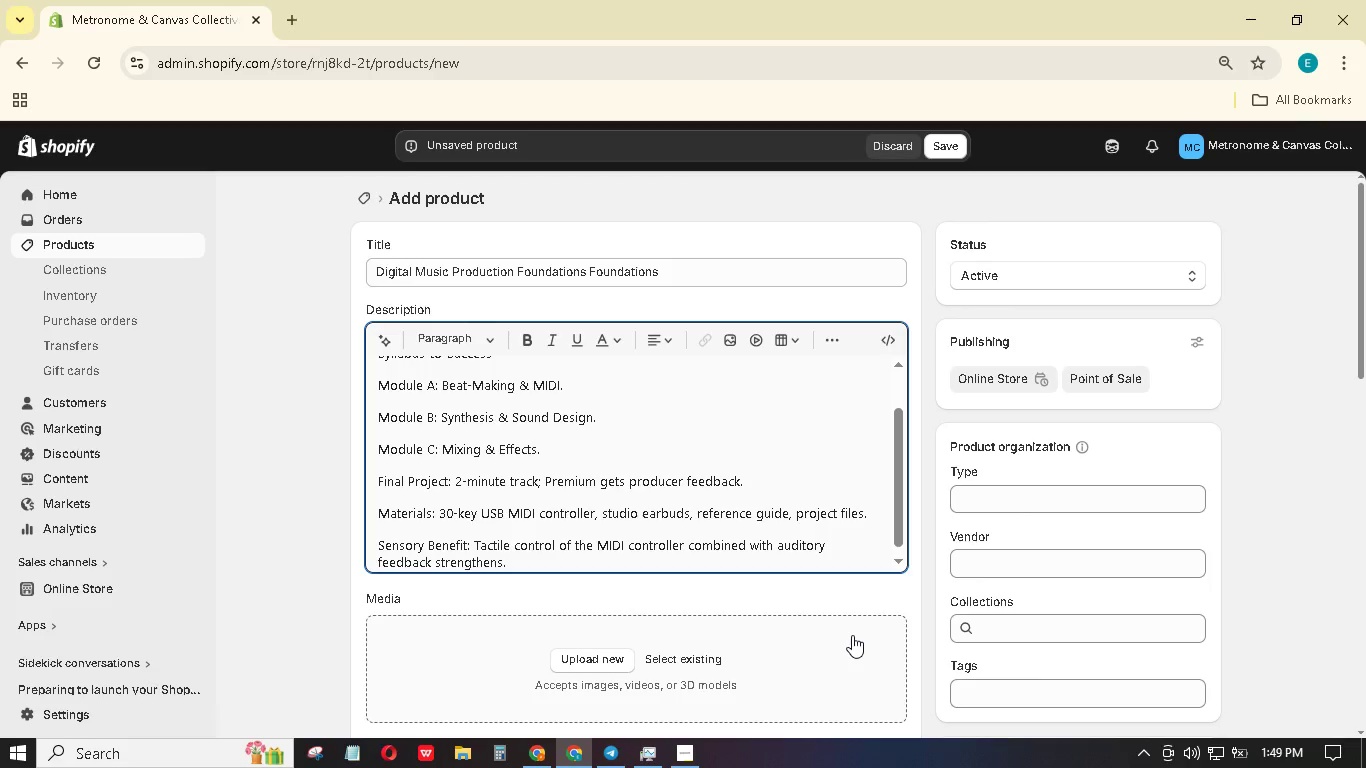 
wait(5.92)
 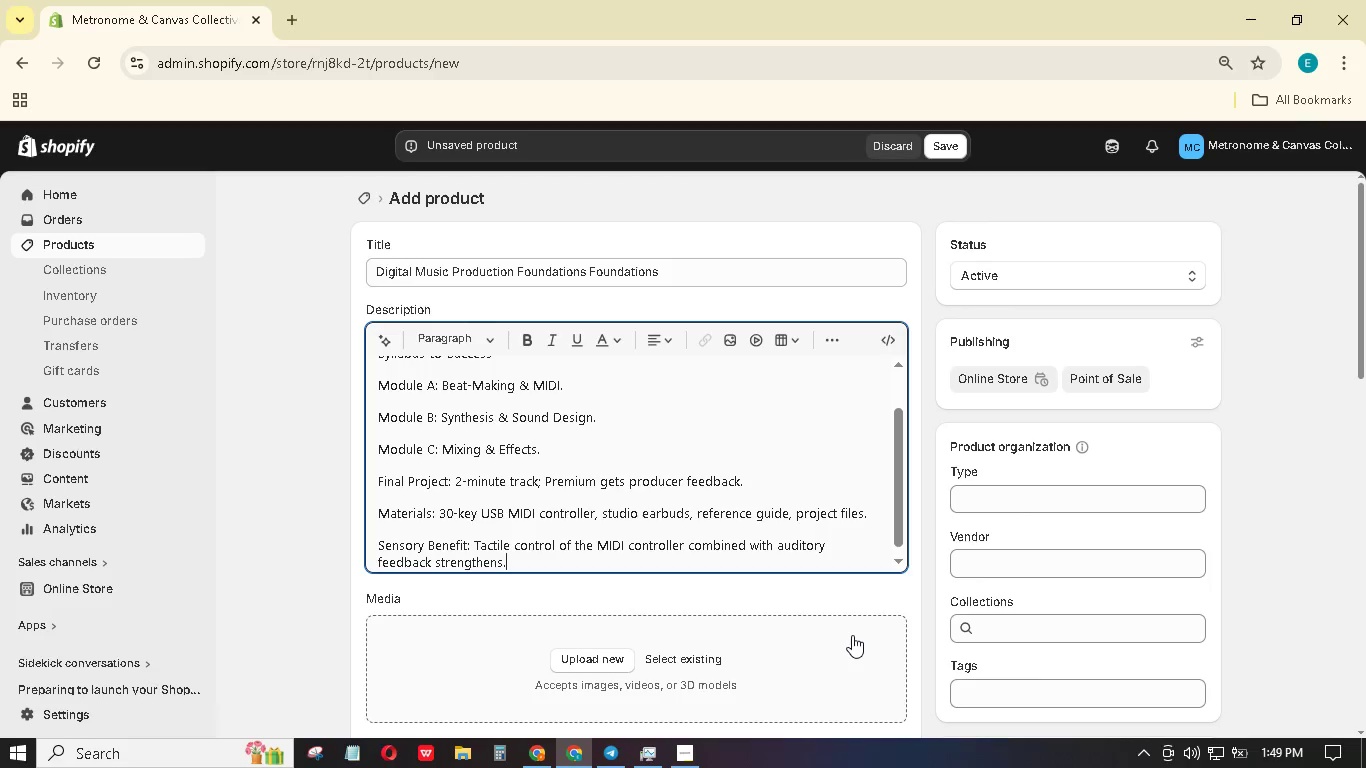 
key(Backspace)
 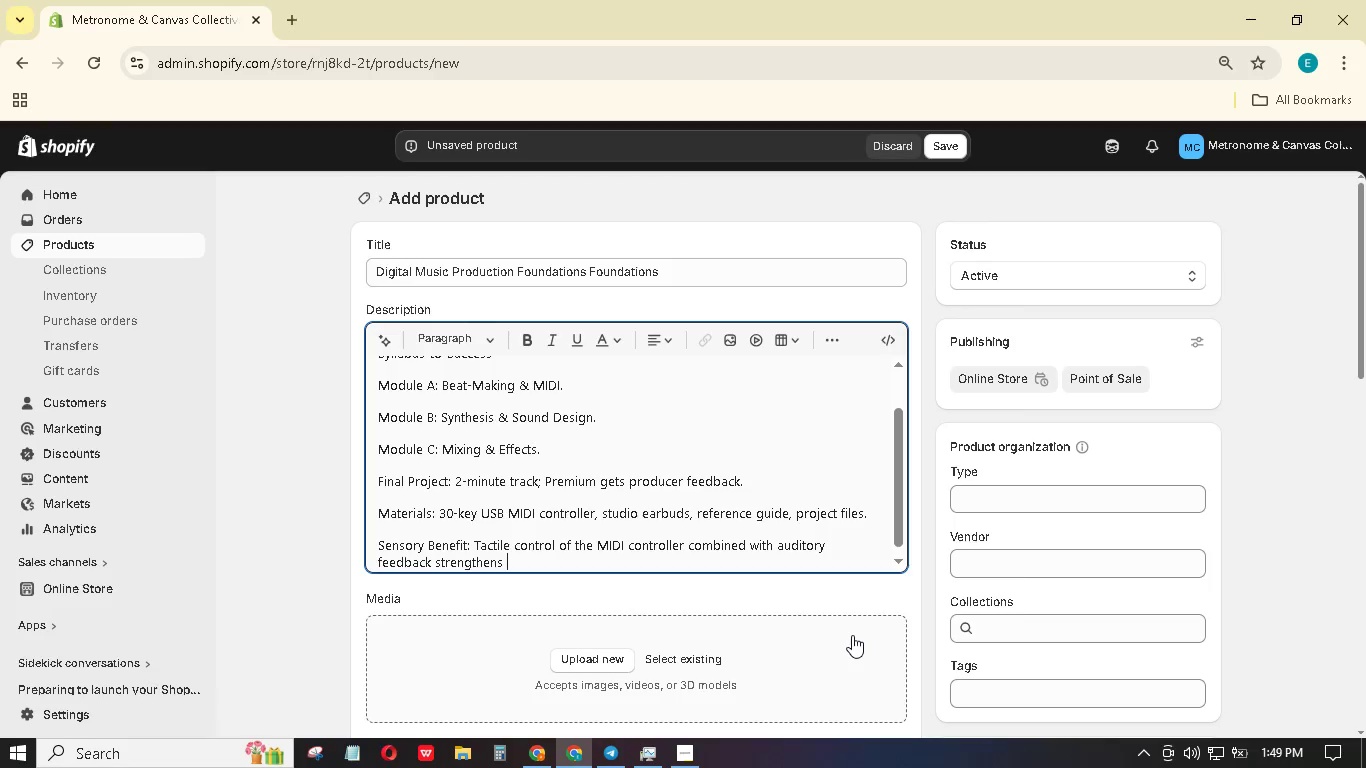 
key(Space)
 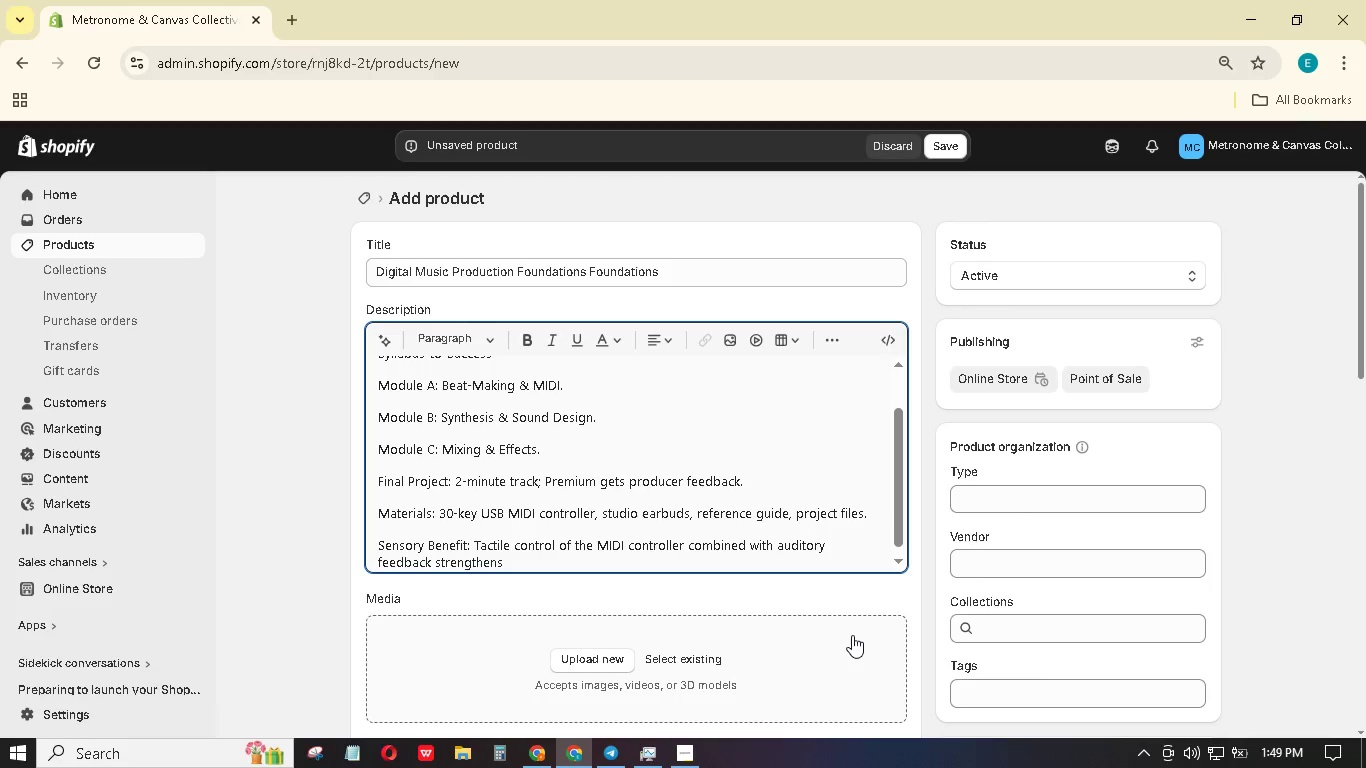 
type(hadn=)
key(Backspace)
type(-ear coordination and provides a gratifying )
key(Backspace)
type(, self-regulated creative outlet.)
 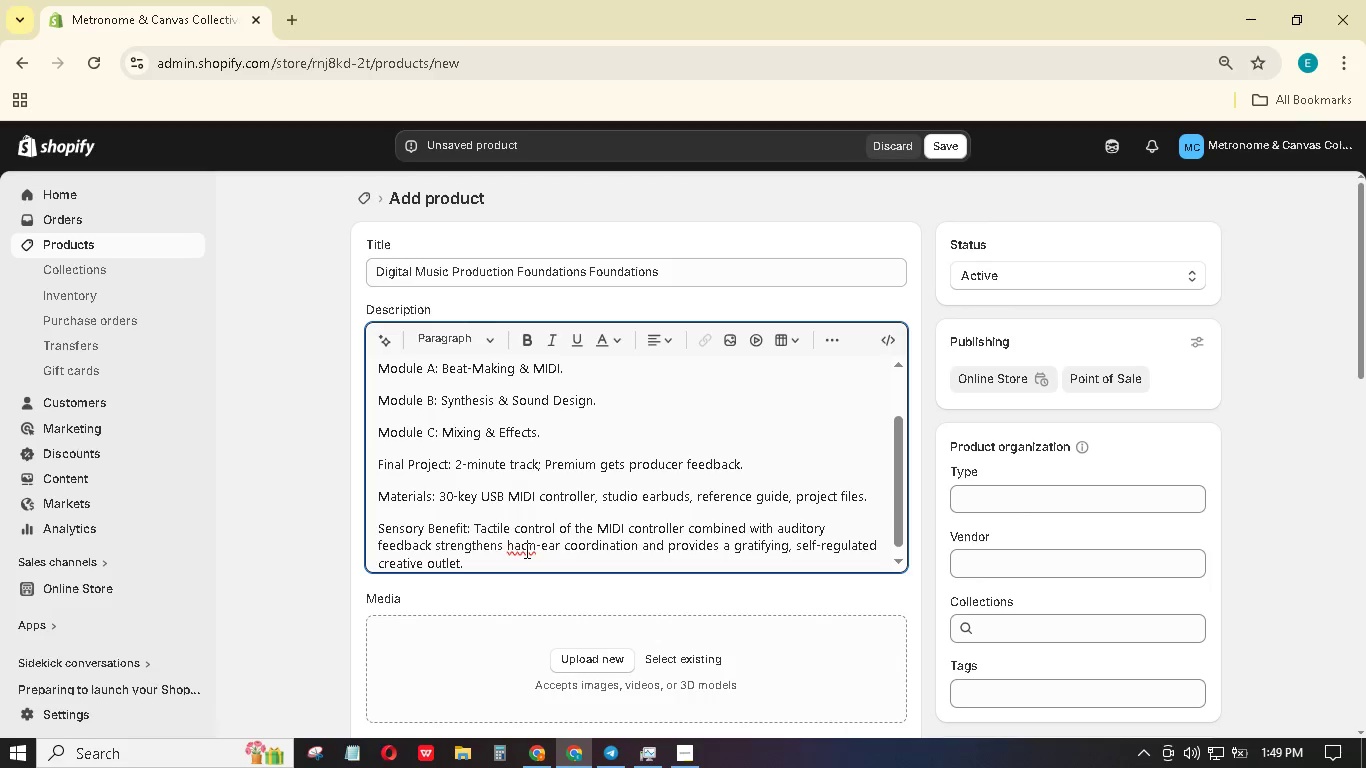 
left_click([534, 549])
 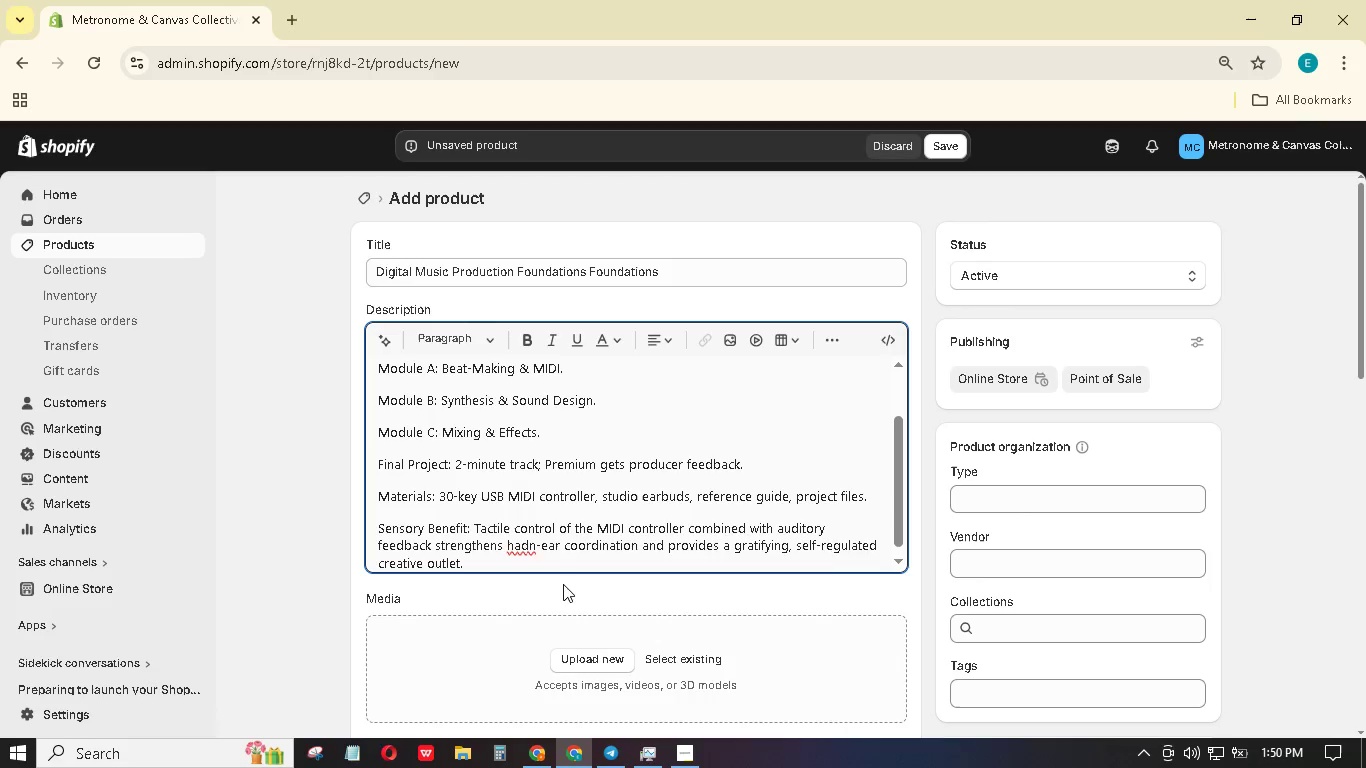 
key(Backspace)
key(Backspace)
type(nd)
 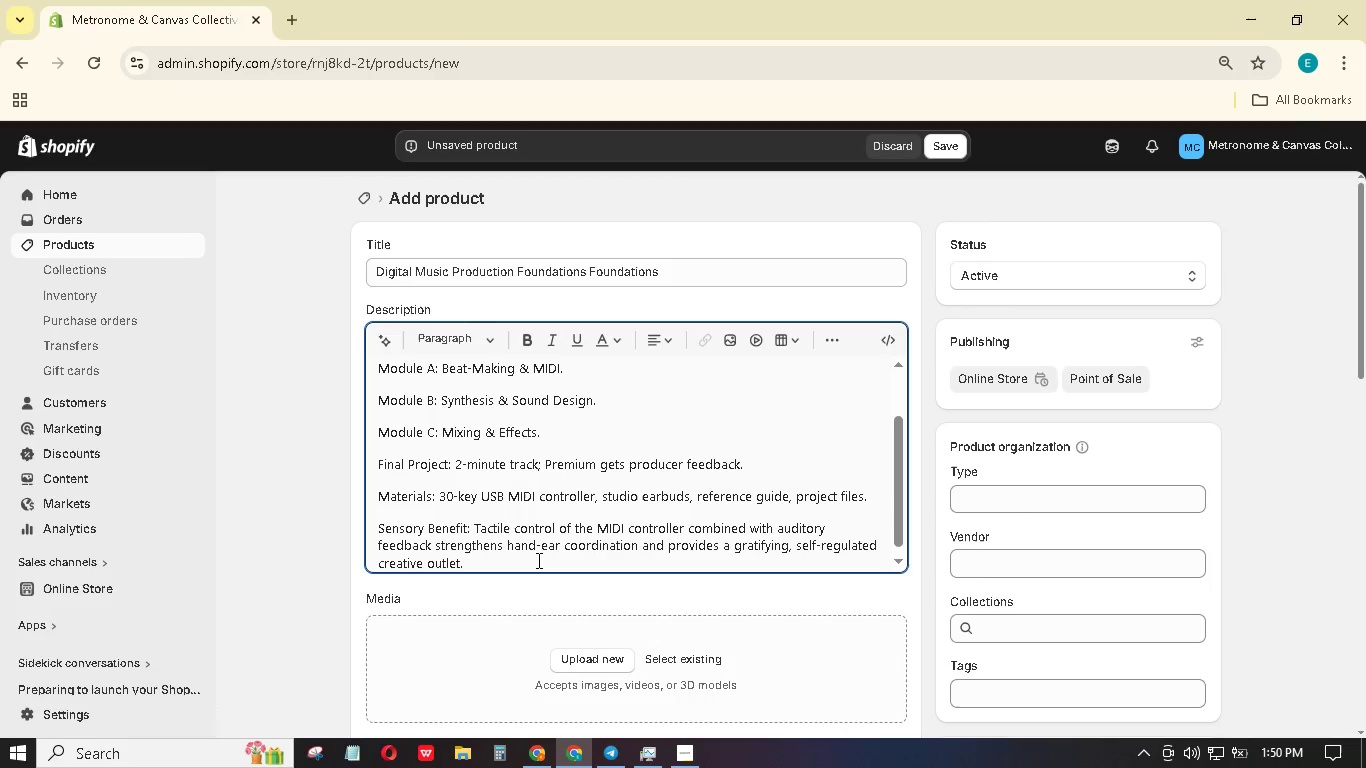 
left_click([537, 560])
 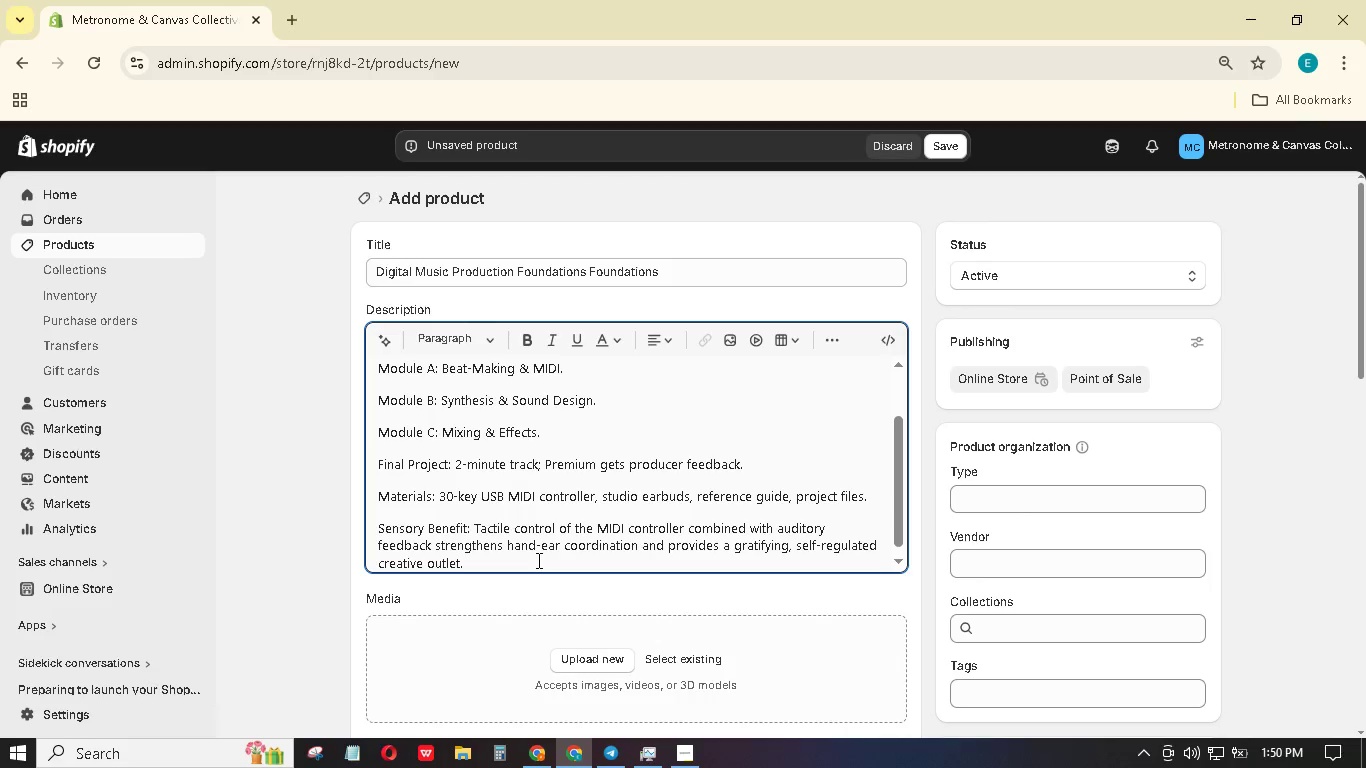 
key(Enter)
 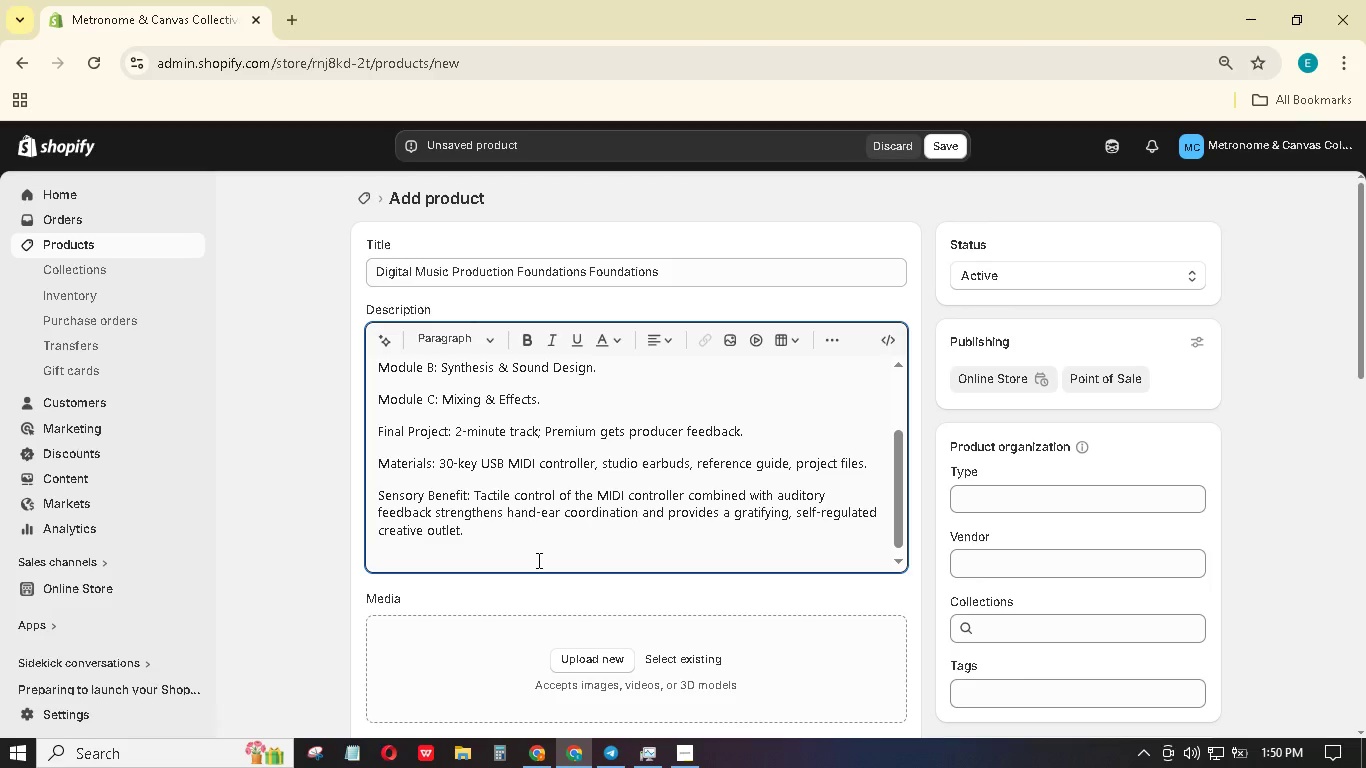 
type(Outcome: your te)
 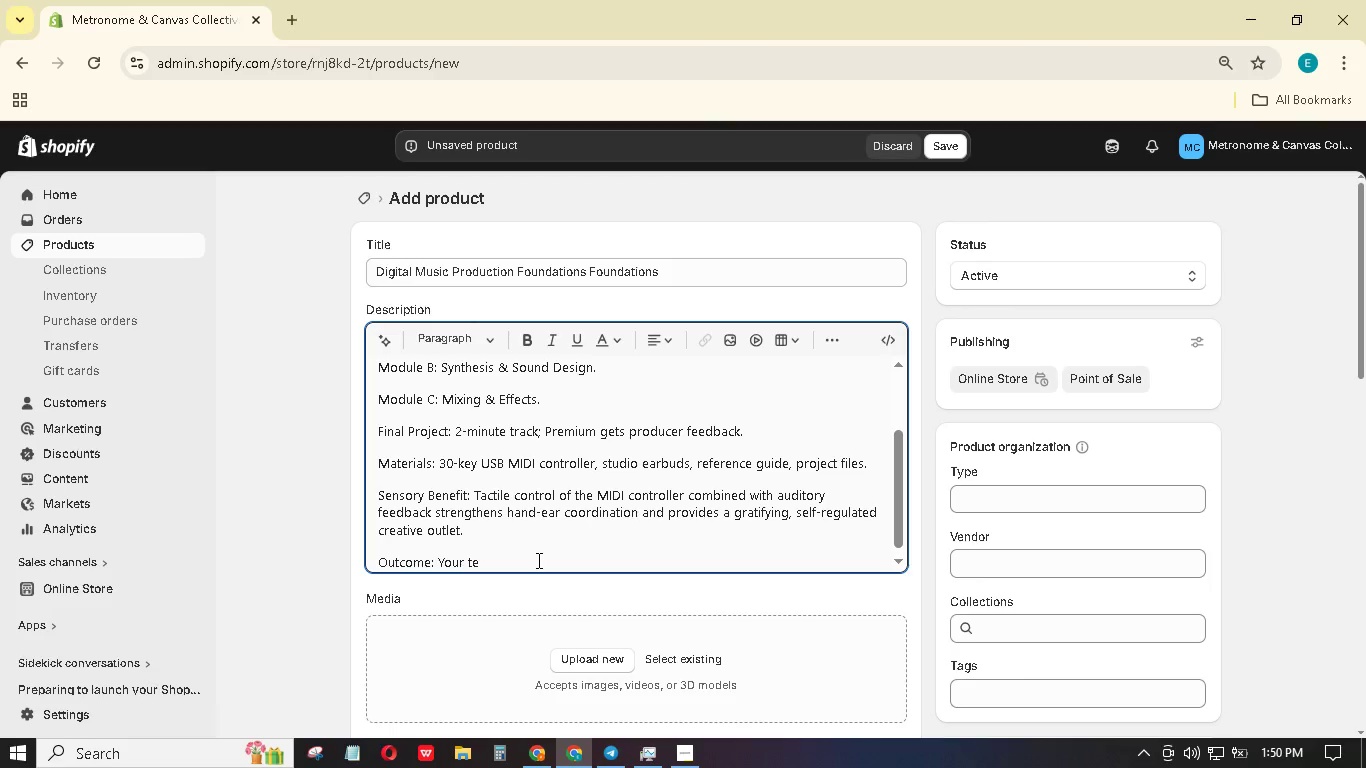 
wait(5.92)
 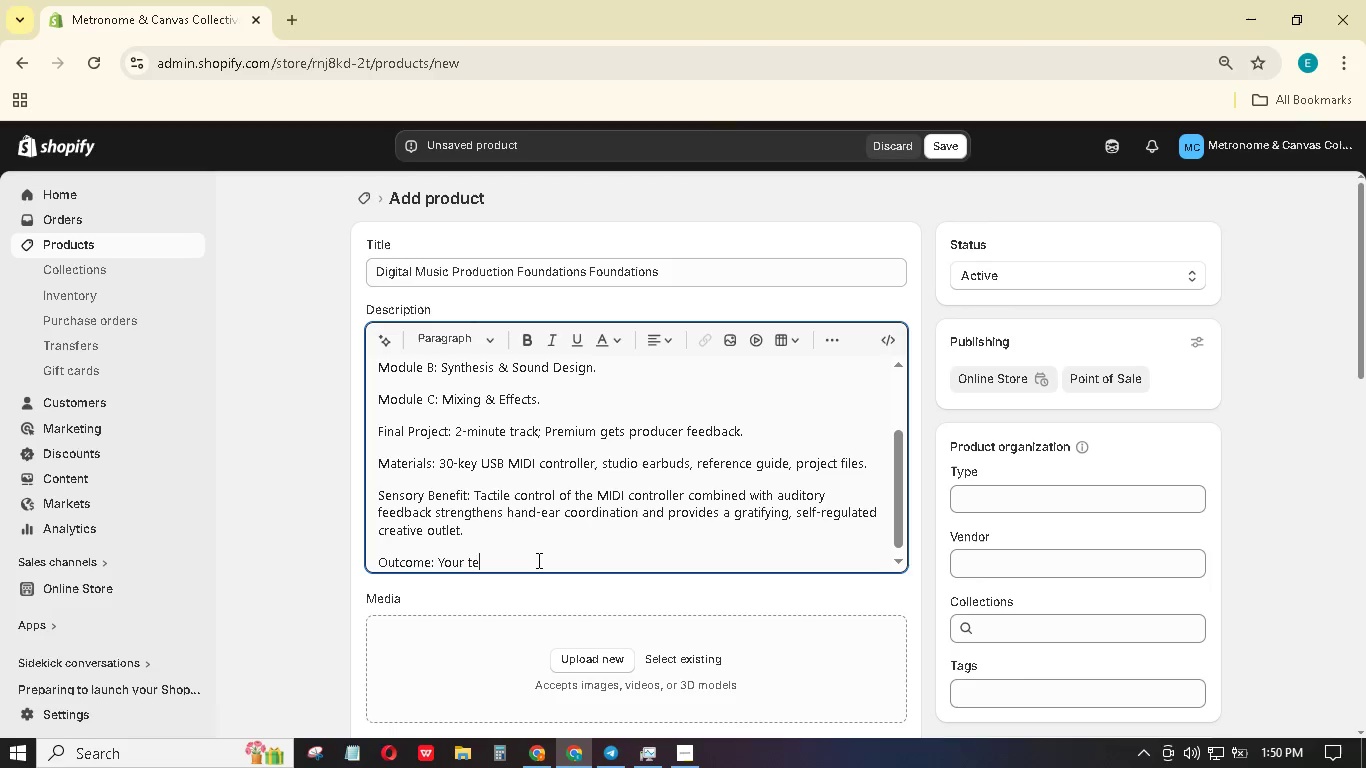 
type(en will)
 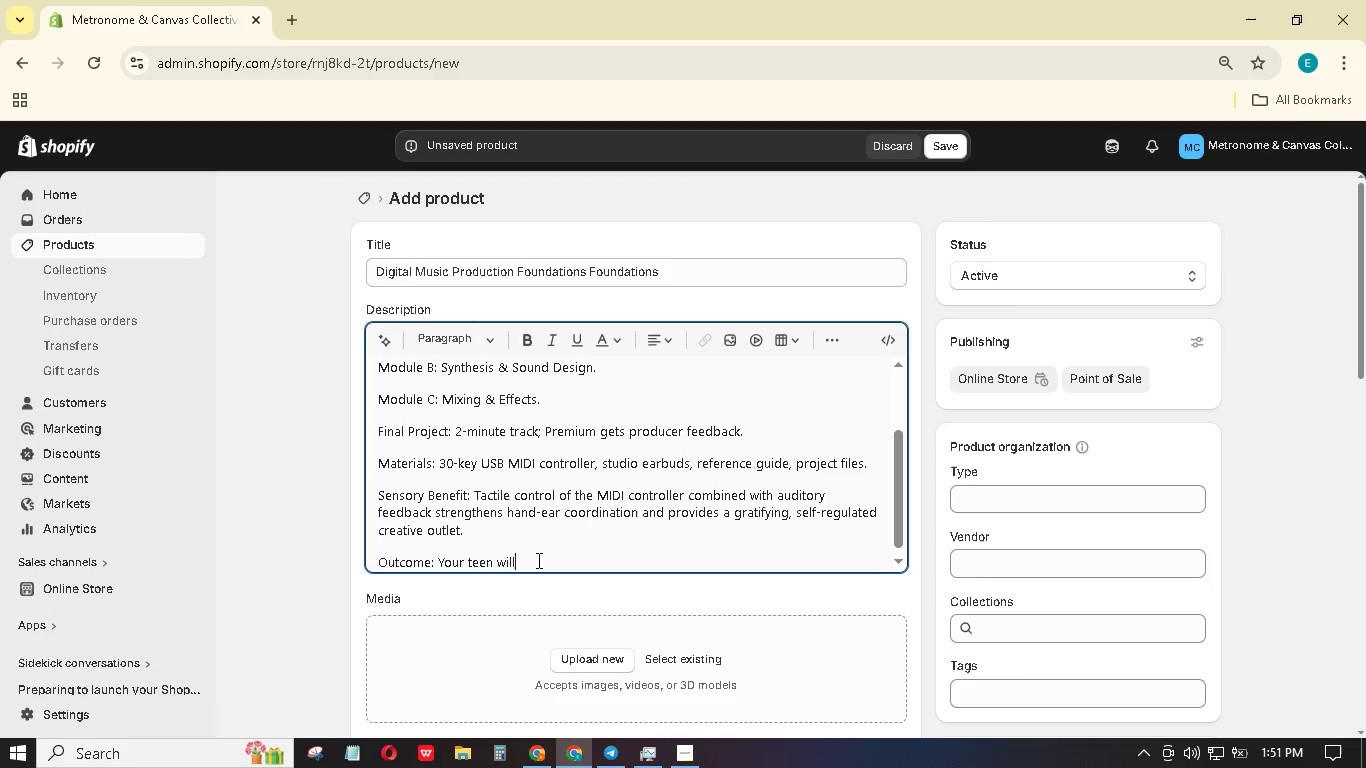 
wait(65.59)
 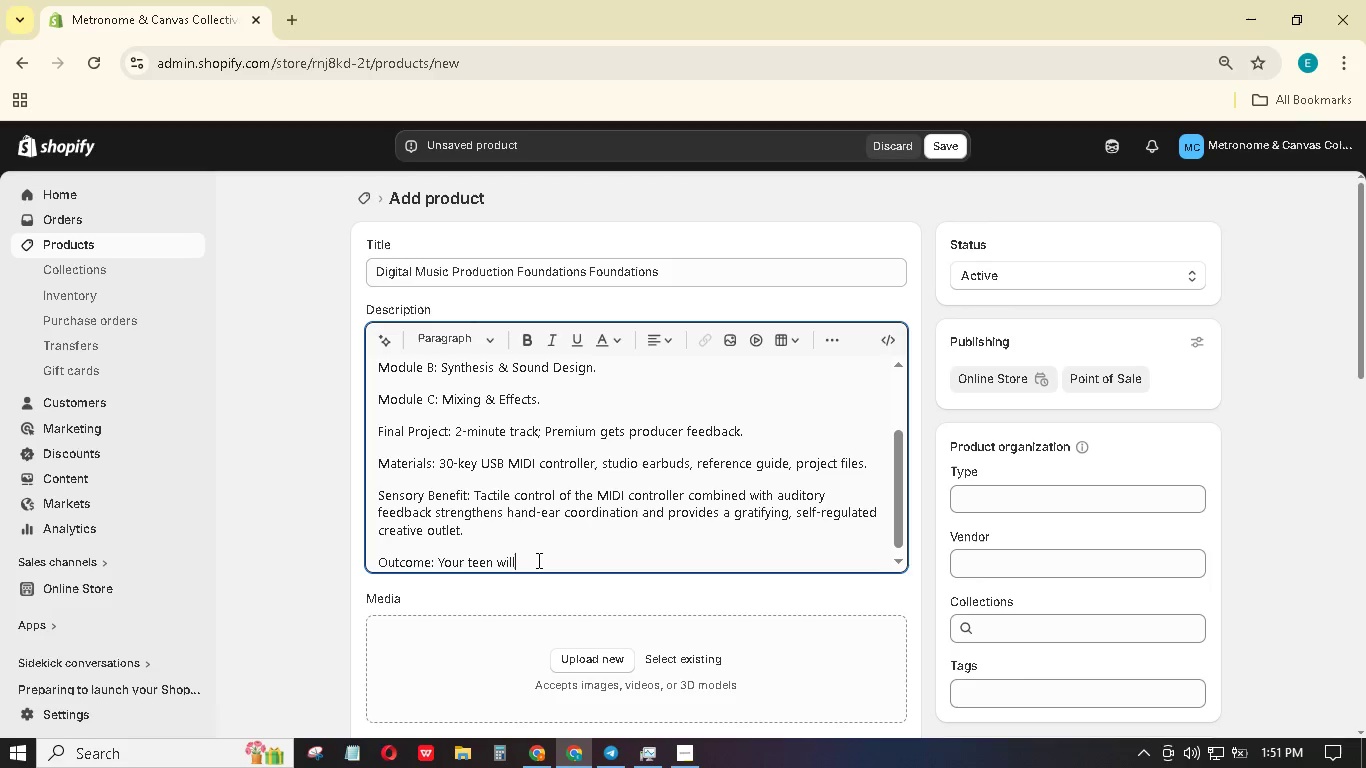 
type( under)
 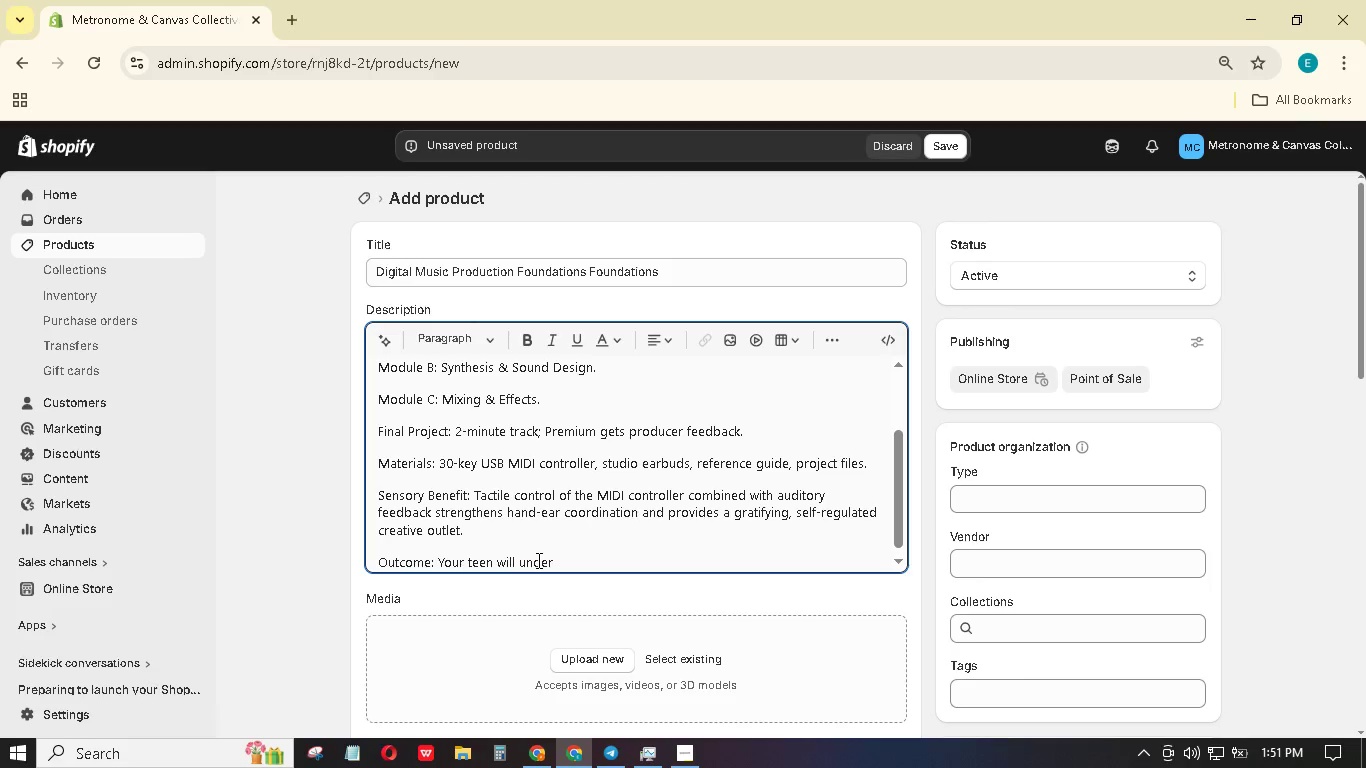 
key(Backspace)
key(Backspace)
key(Backspace)
type(dersatand)
 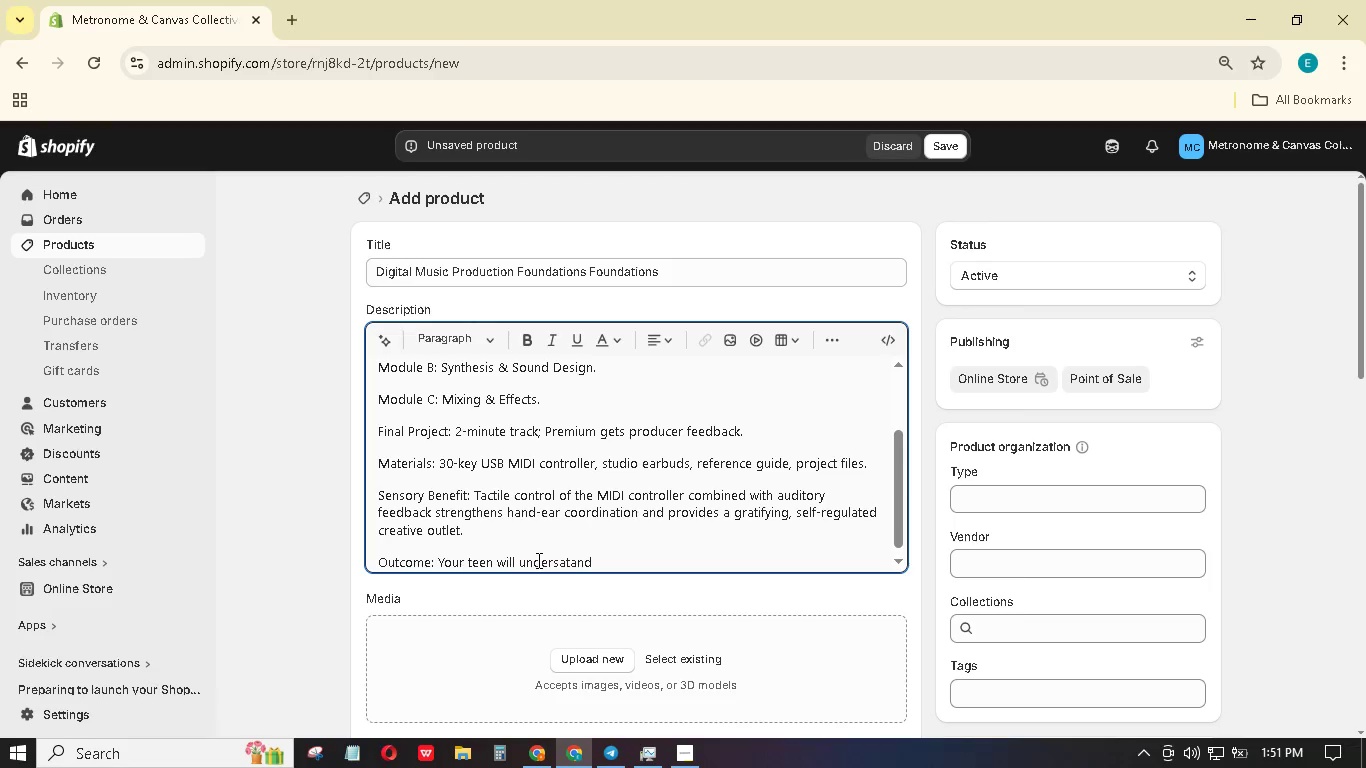 
key(ArrowLeft)
 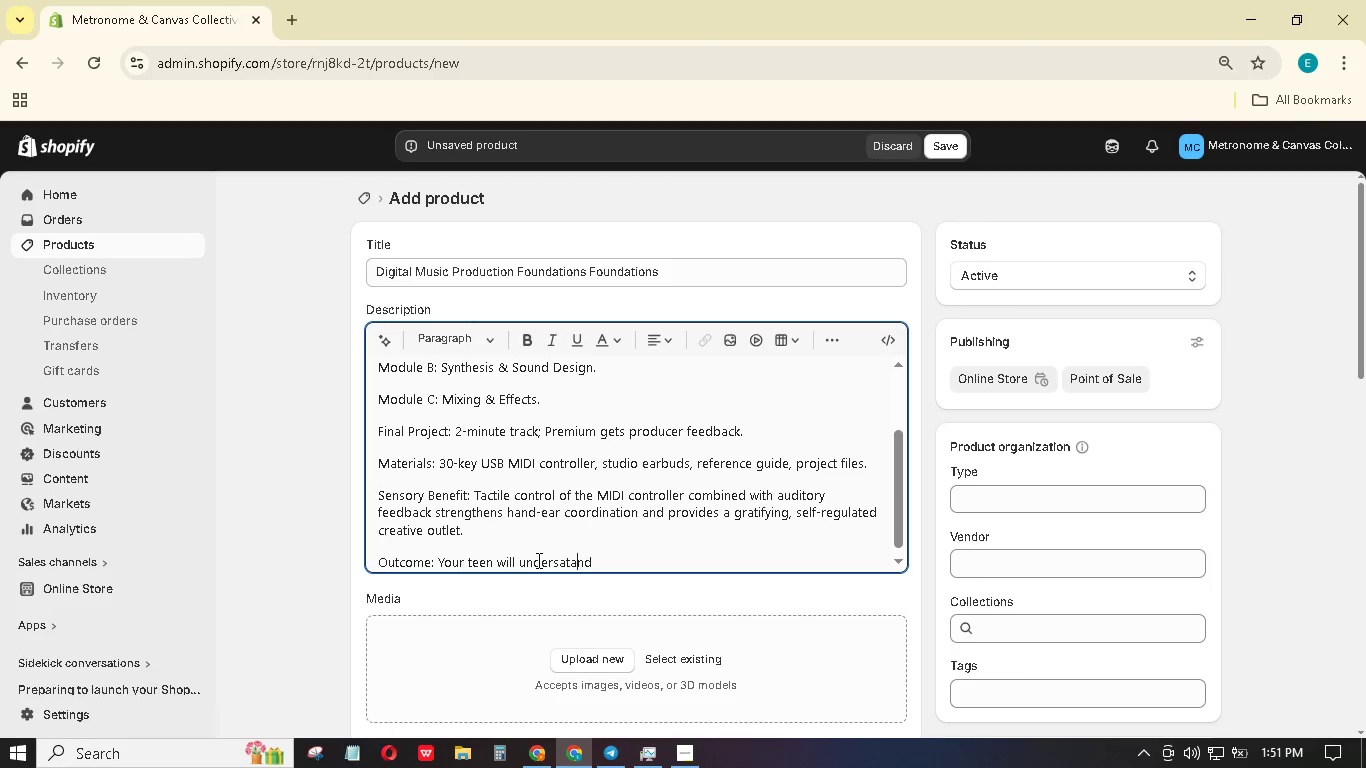 
key(ArrowLeft)
 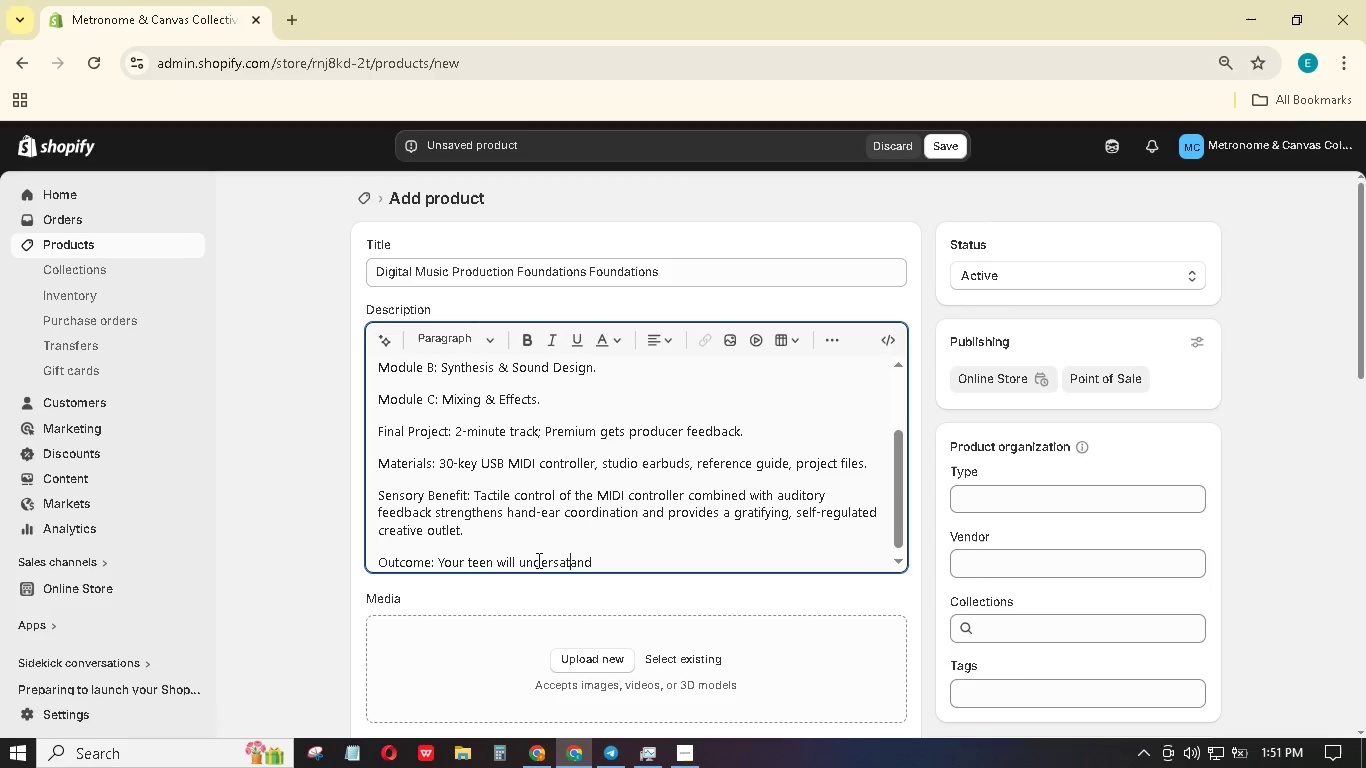 
key(ArrowLeft)
 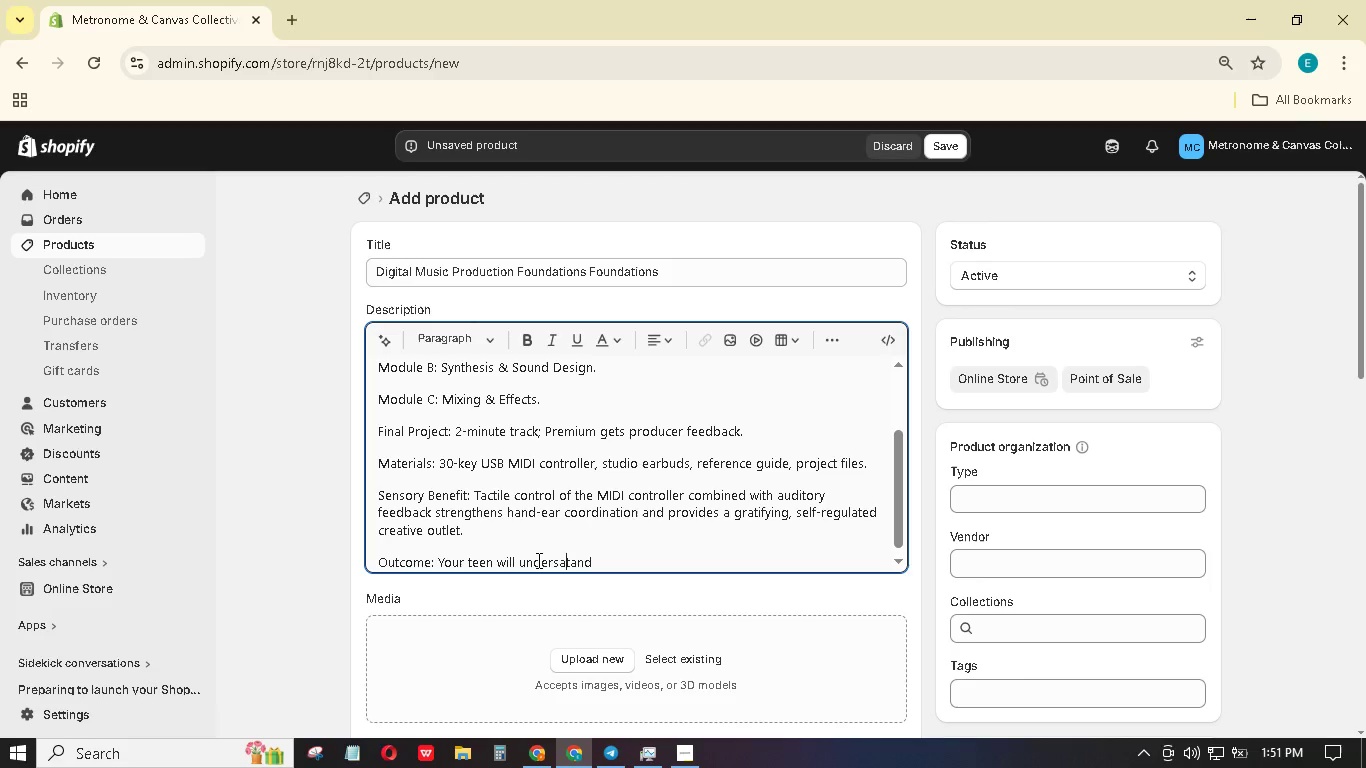 
key(ArrowLeft)
 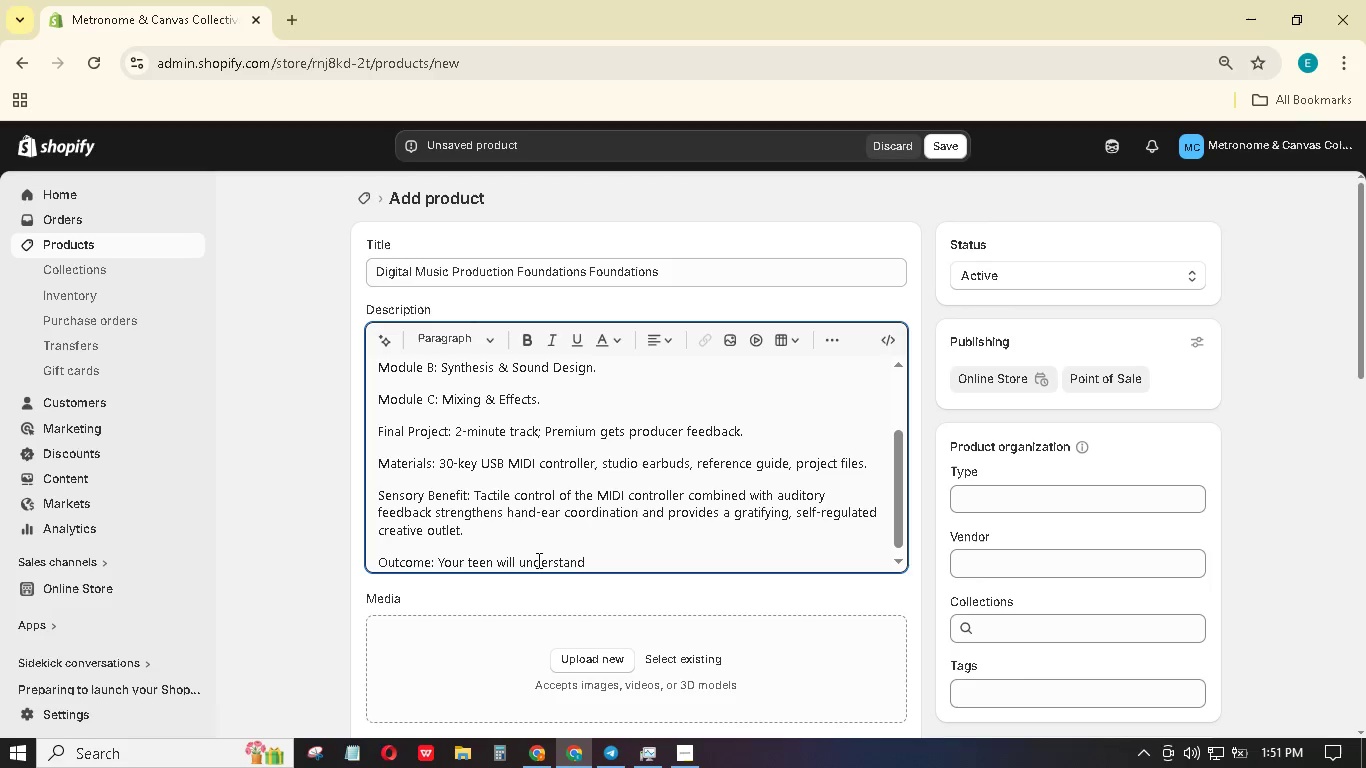 
key(Backspace)
 